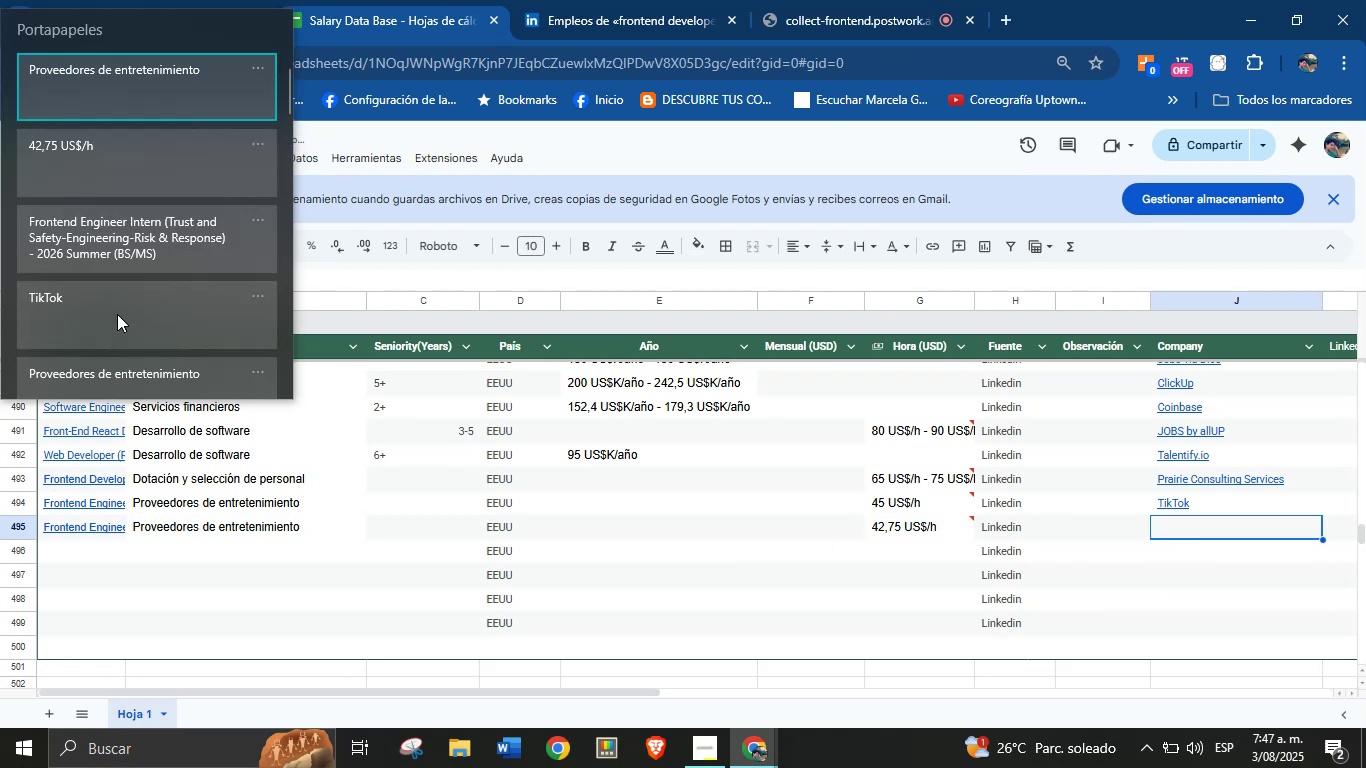 
key(Control+V)
 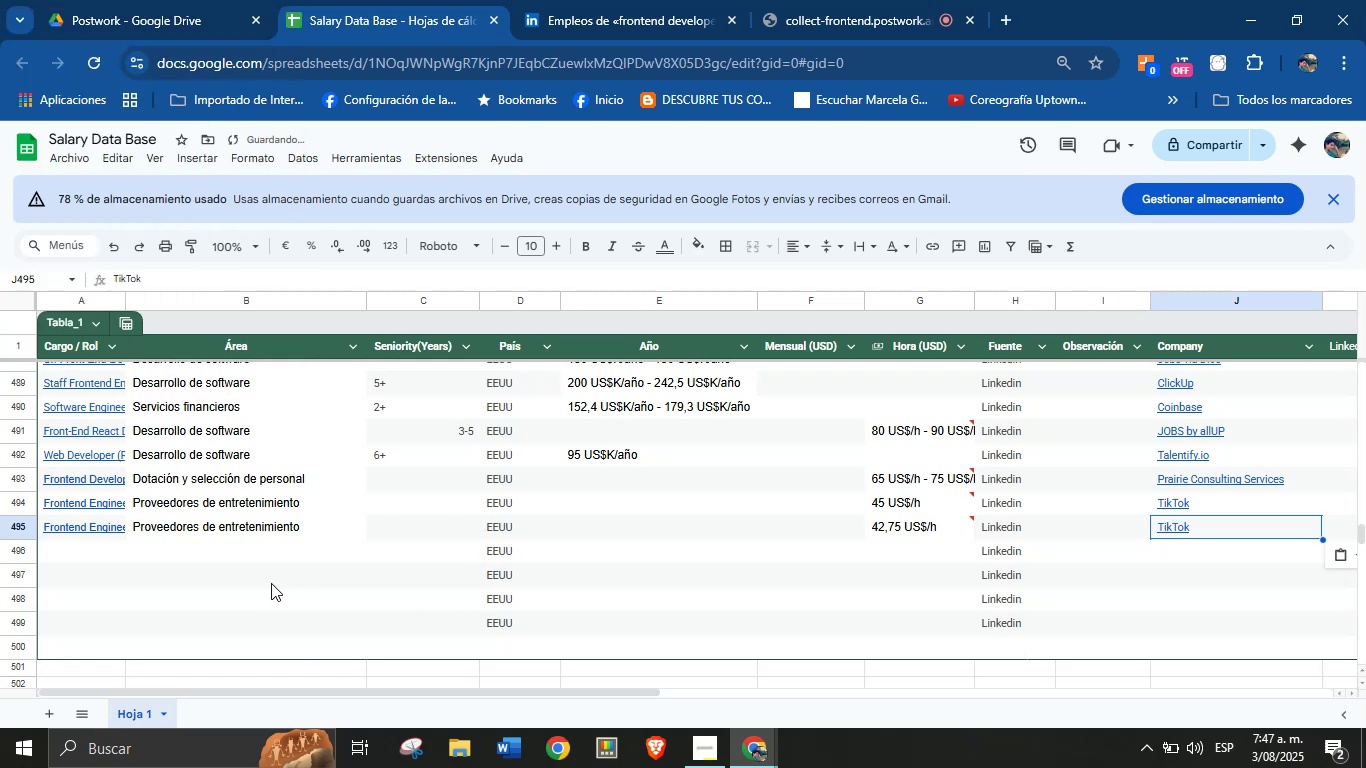 
left_click([414, 535])
 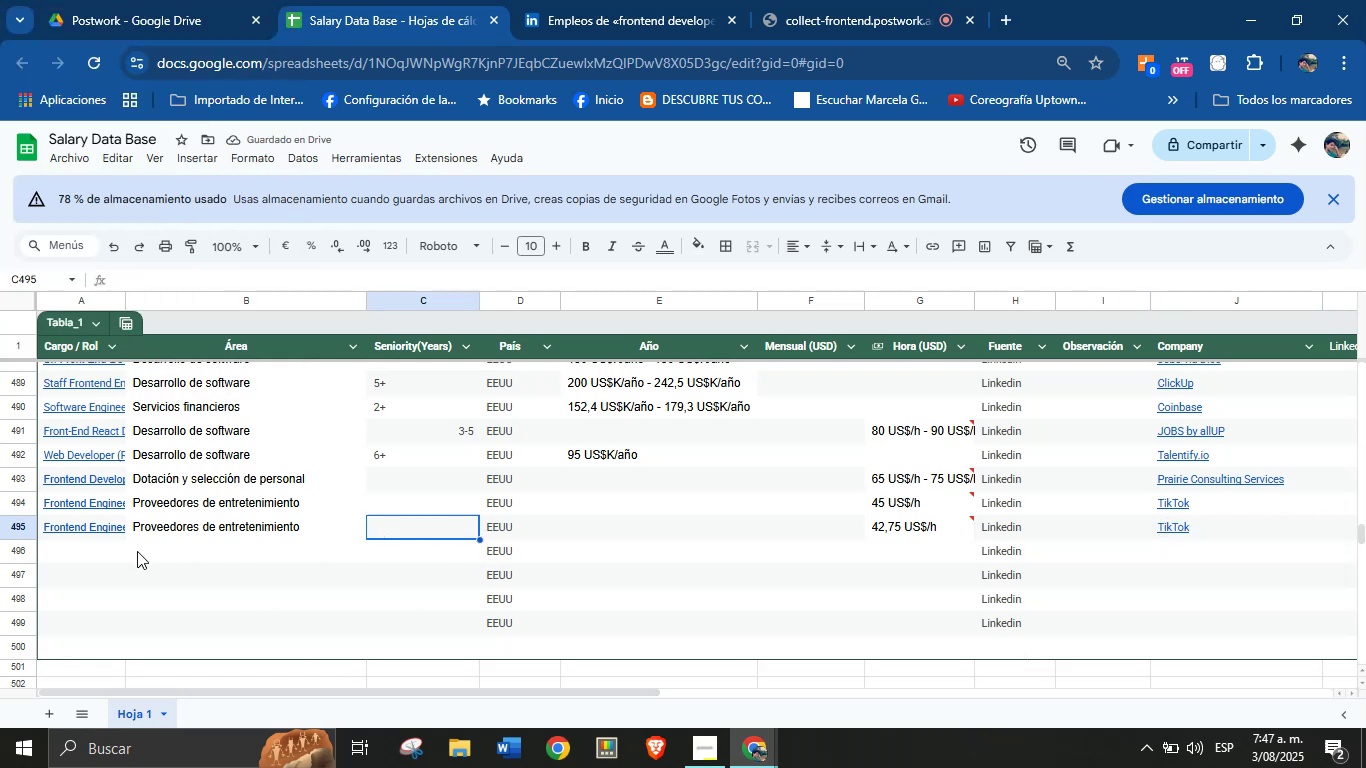 
left_click([87, 562])
 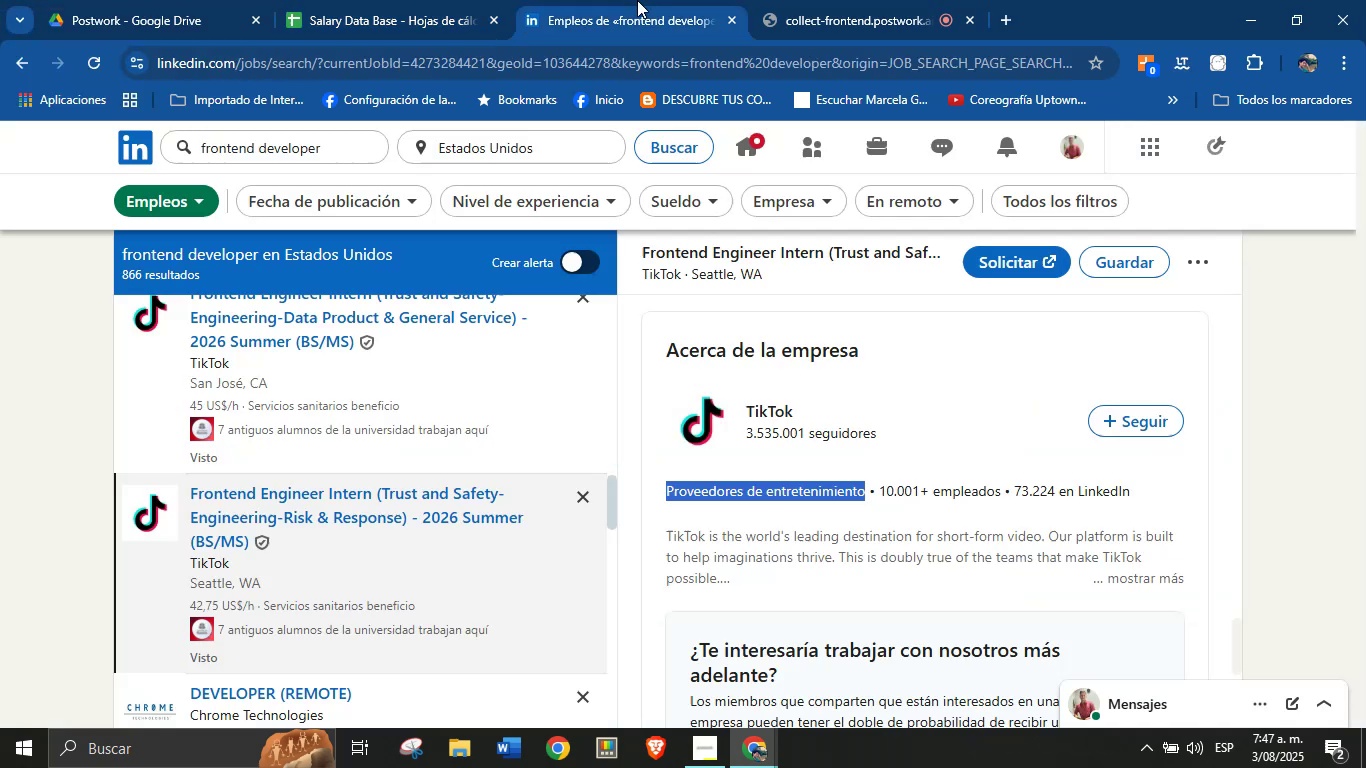 
scroll: coordinate [439, 525], scroll_direction: down, amount: 3.0
 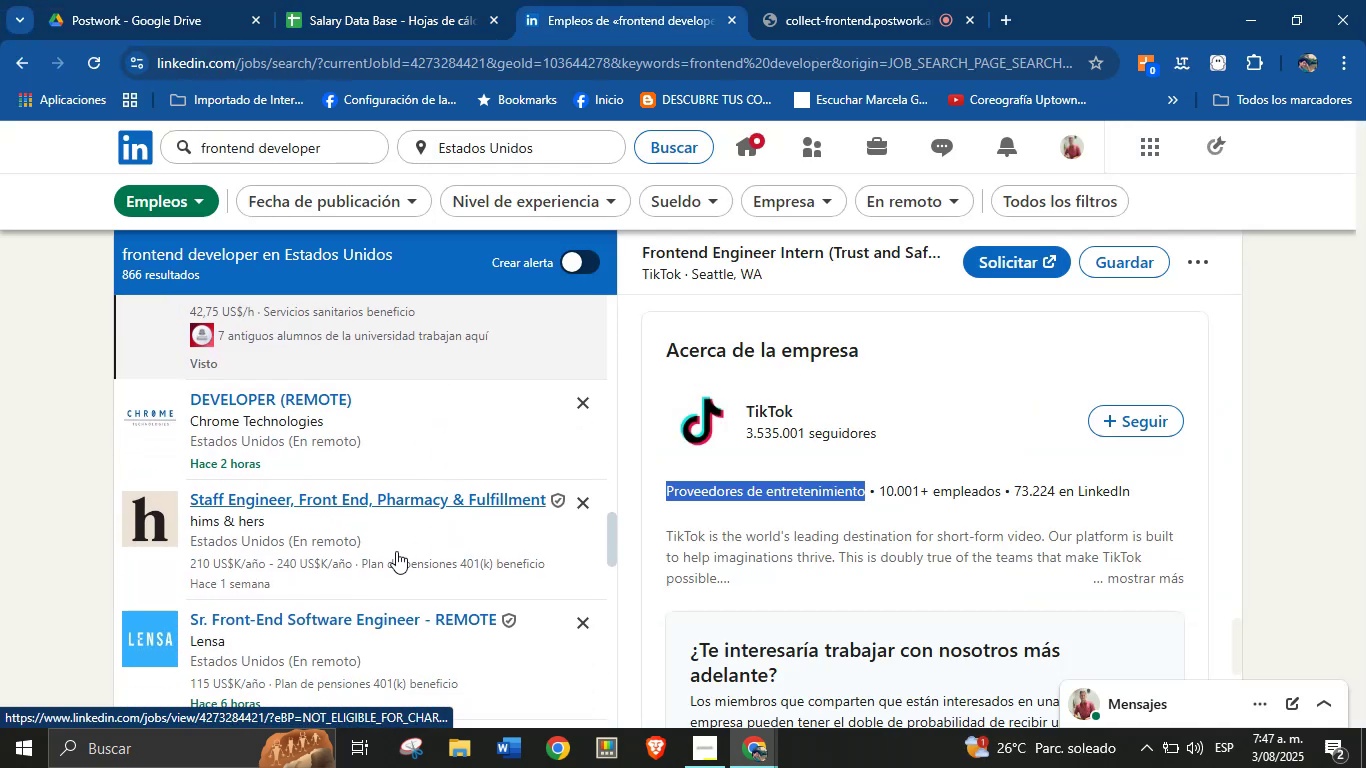 
left_click([384, 555])
 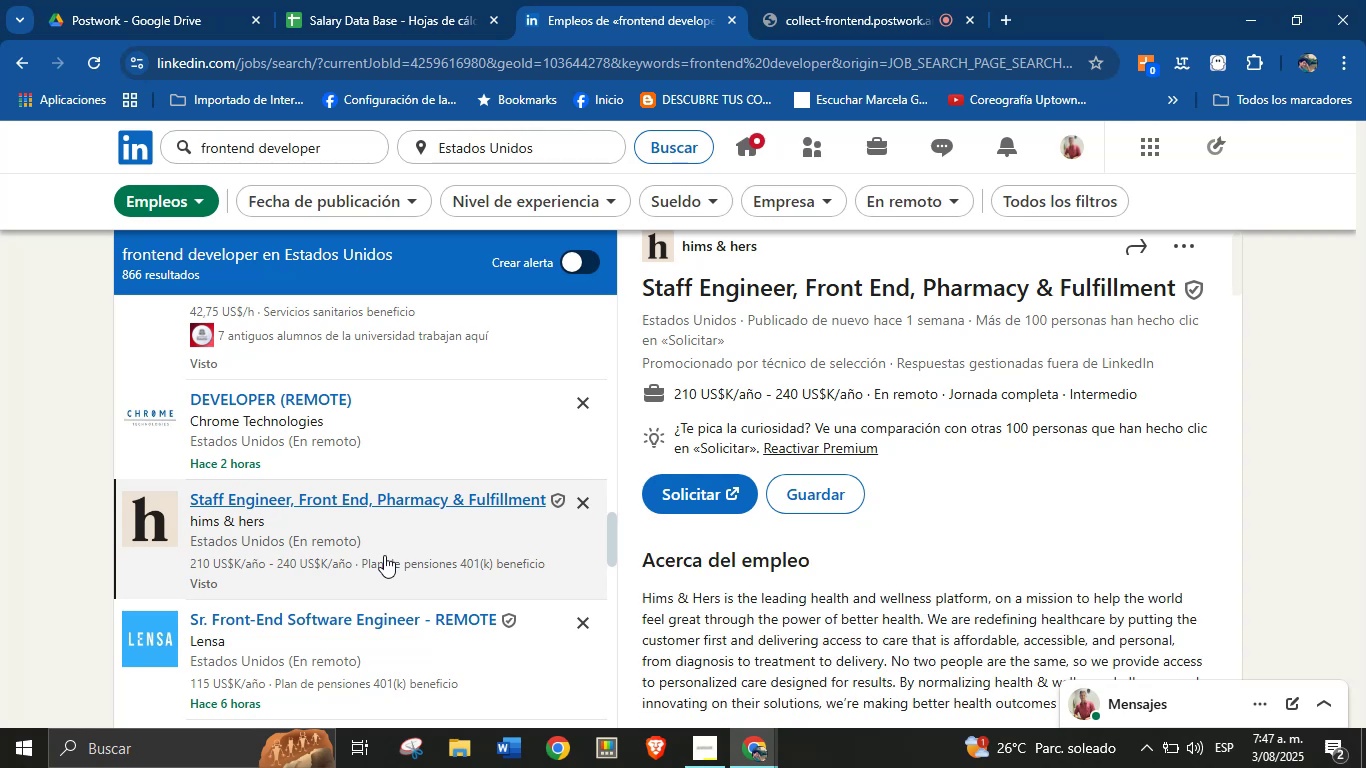 
wait(13.71)
 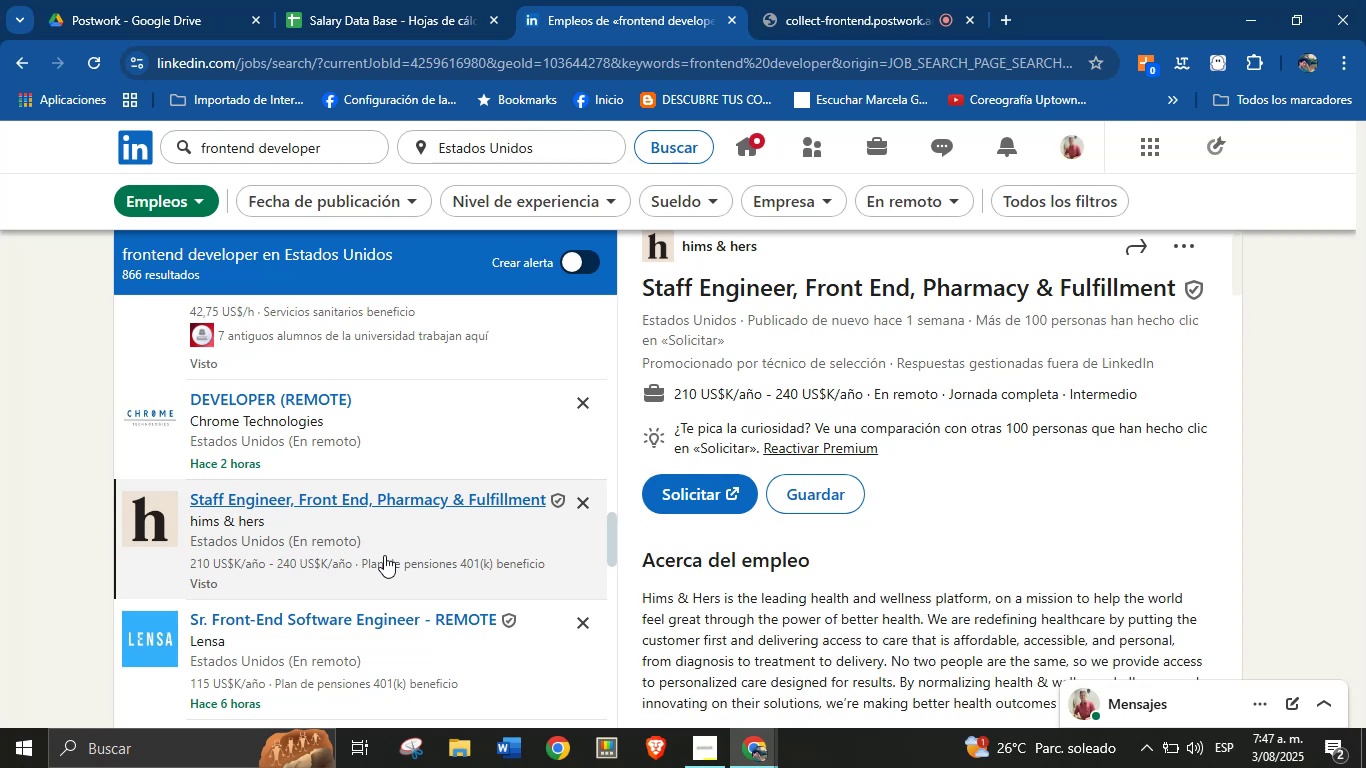 
scroll: coordinate [809, 484], scroll_direction: up, amount: 1.0
 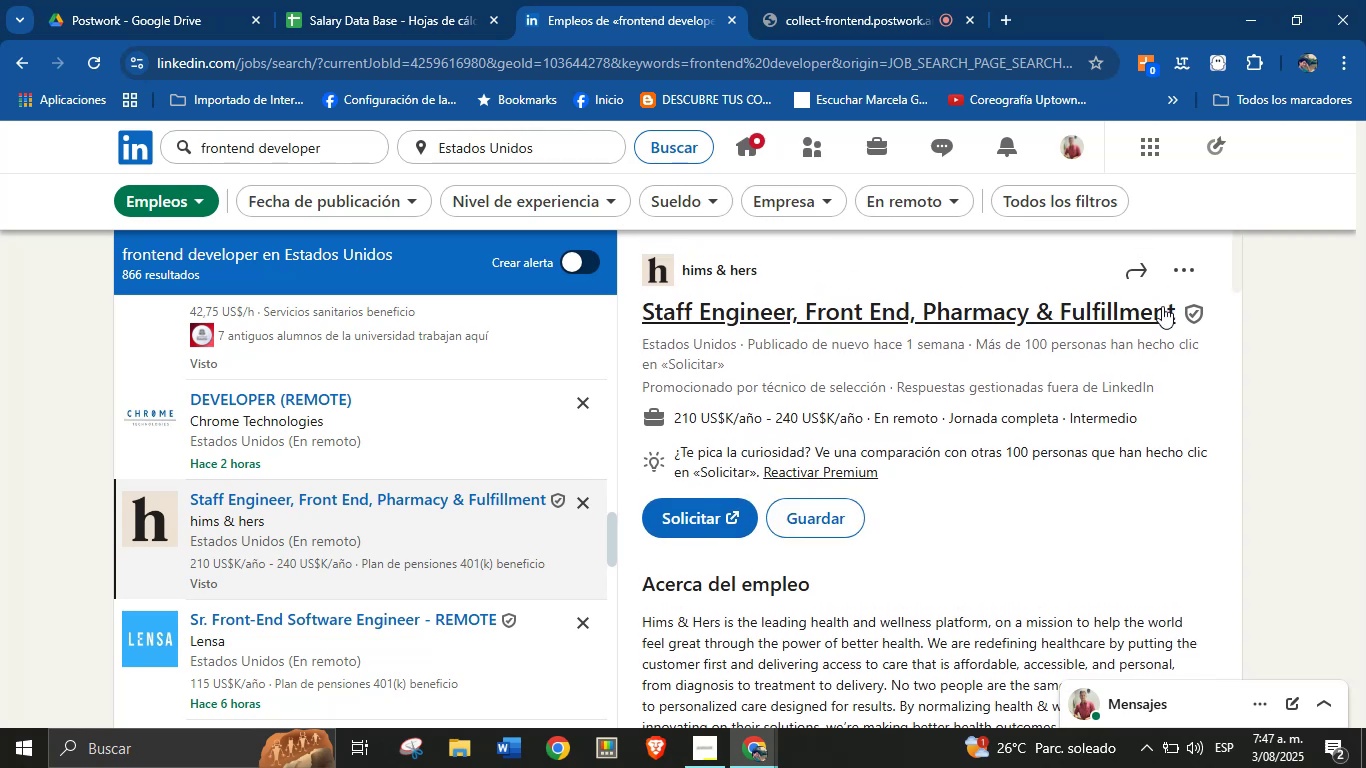 
left_click_drag(start_coordinate=[1179, 314], to_coordinate=[644, 307])
 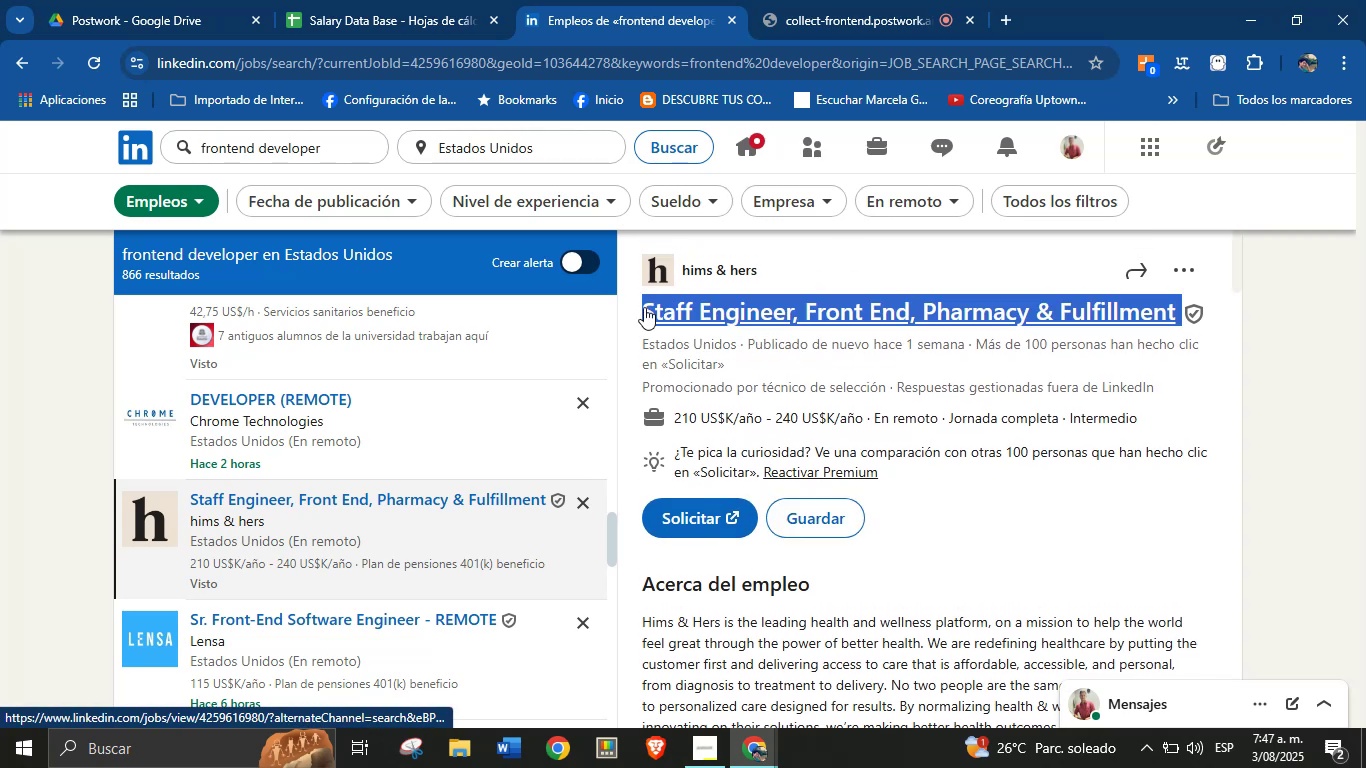 
key(Alt+AltLeft)
 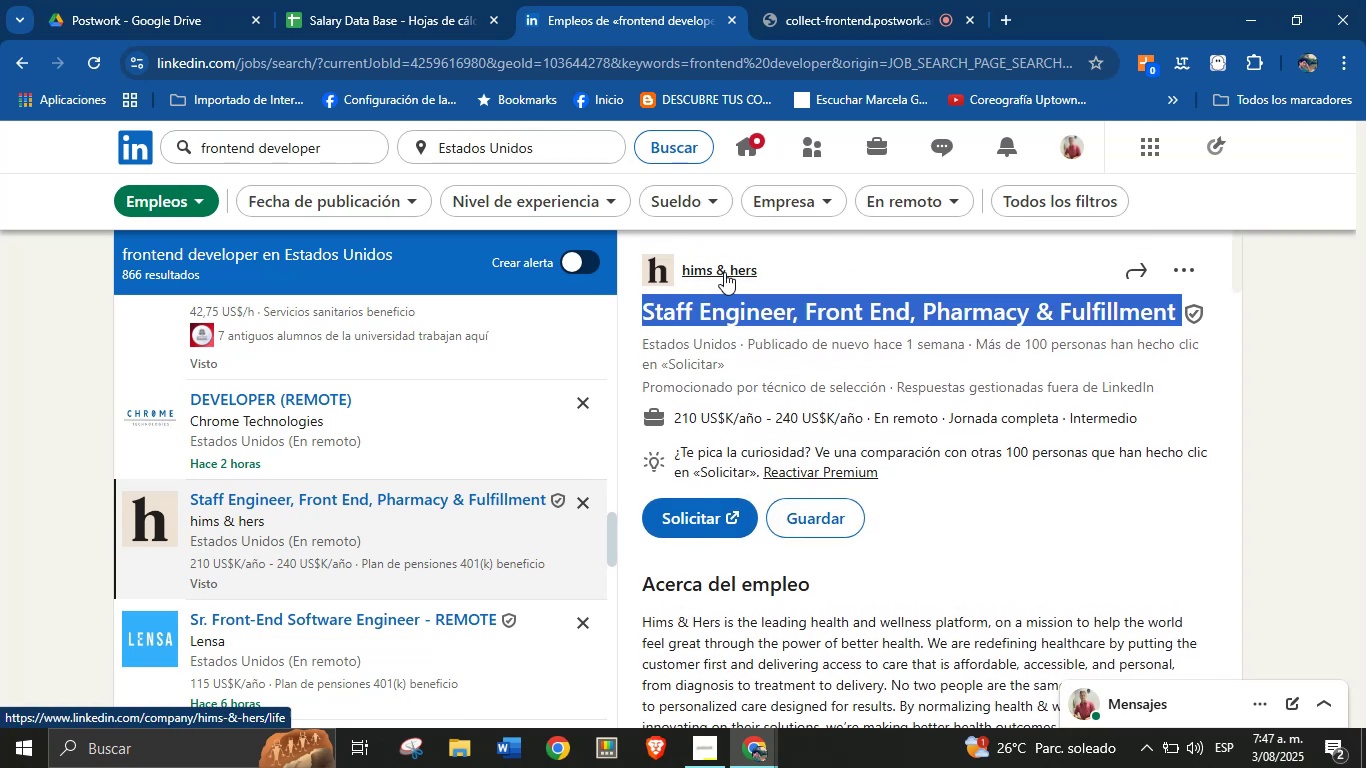 
key(Alt+Control+ControlLeft)
 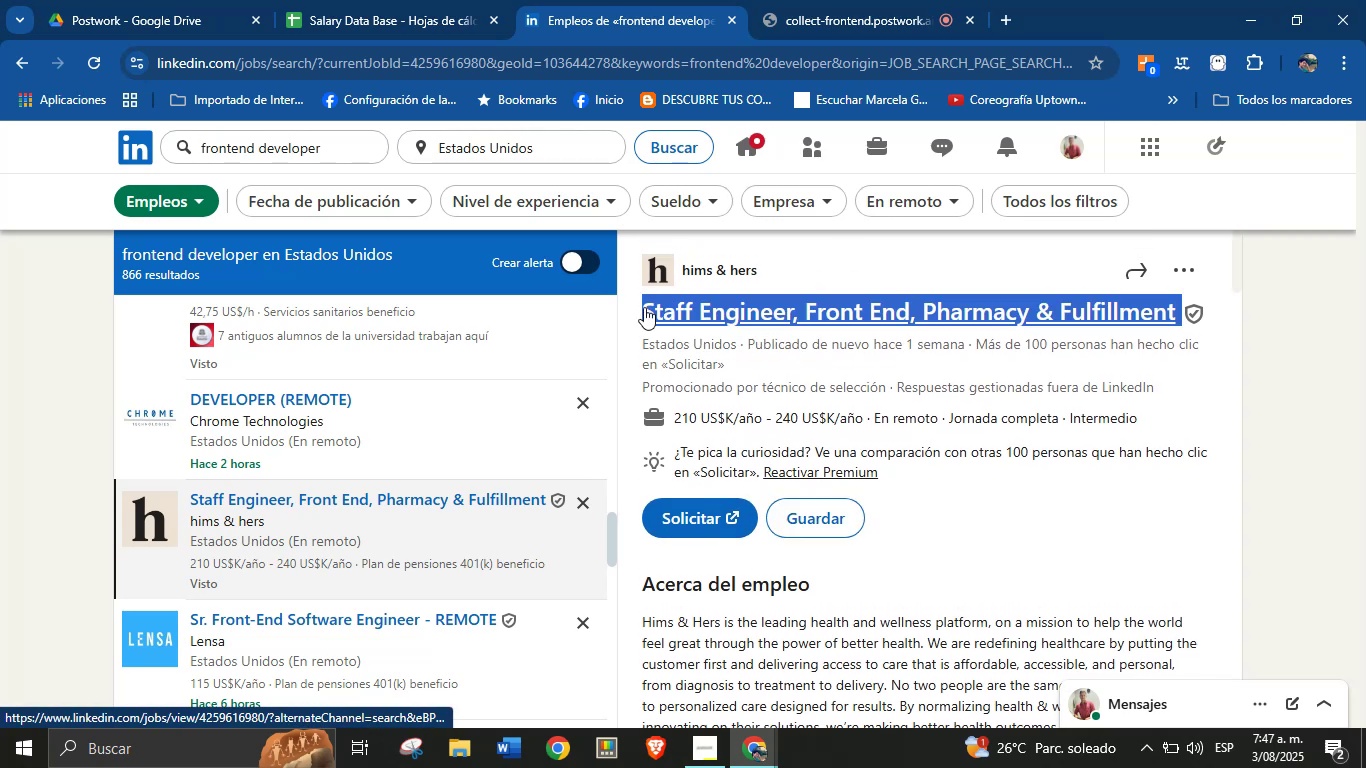 
key(Alt+Control+C)
 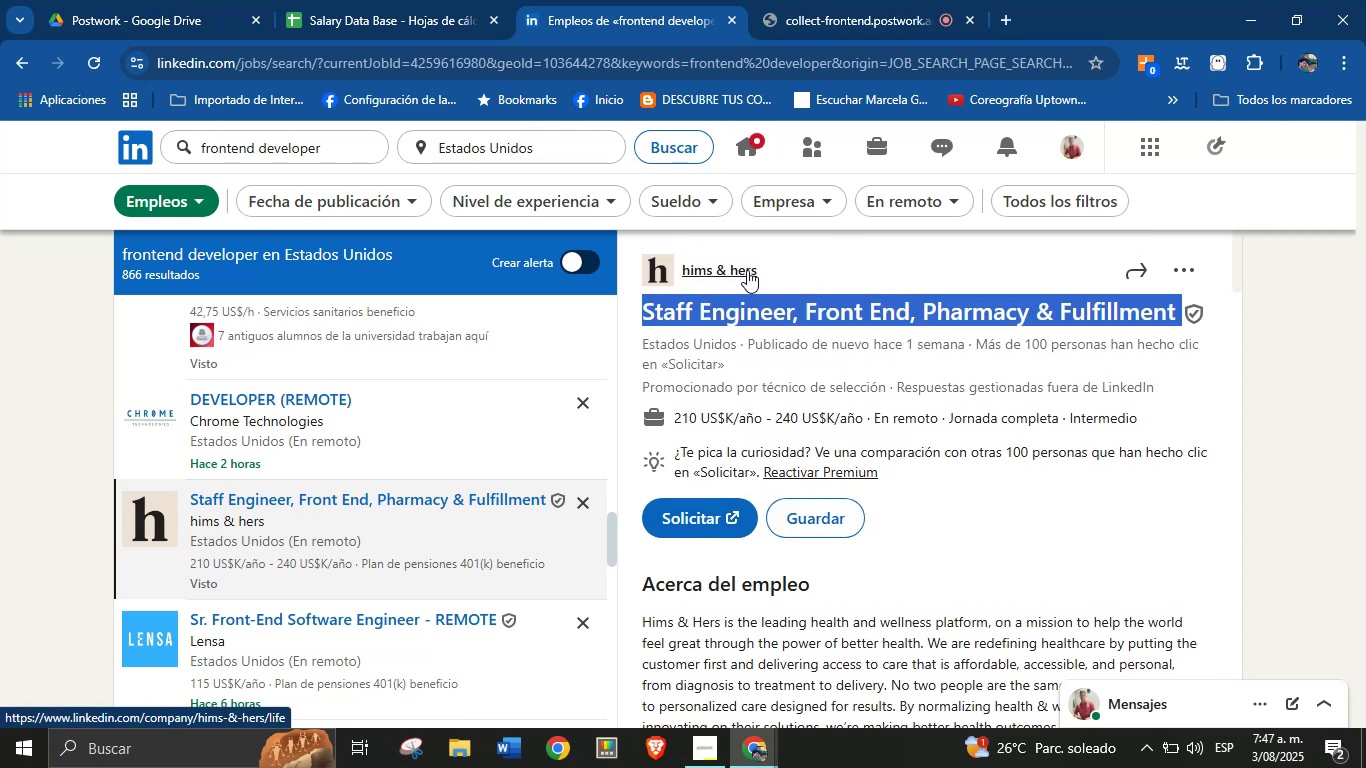 
left_click_drag(start_coordinate=[781, 269], to_coordinate=[679, 273])
 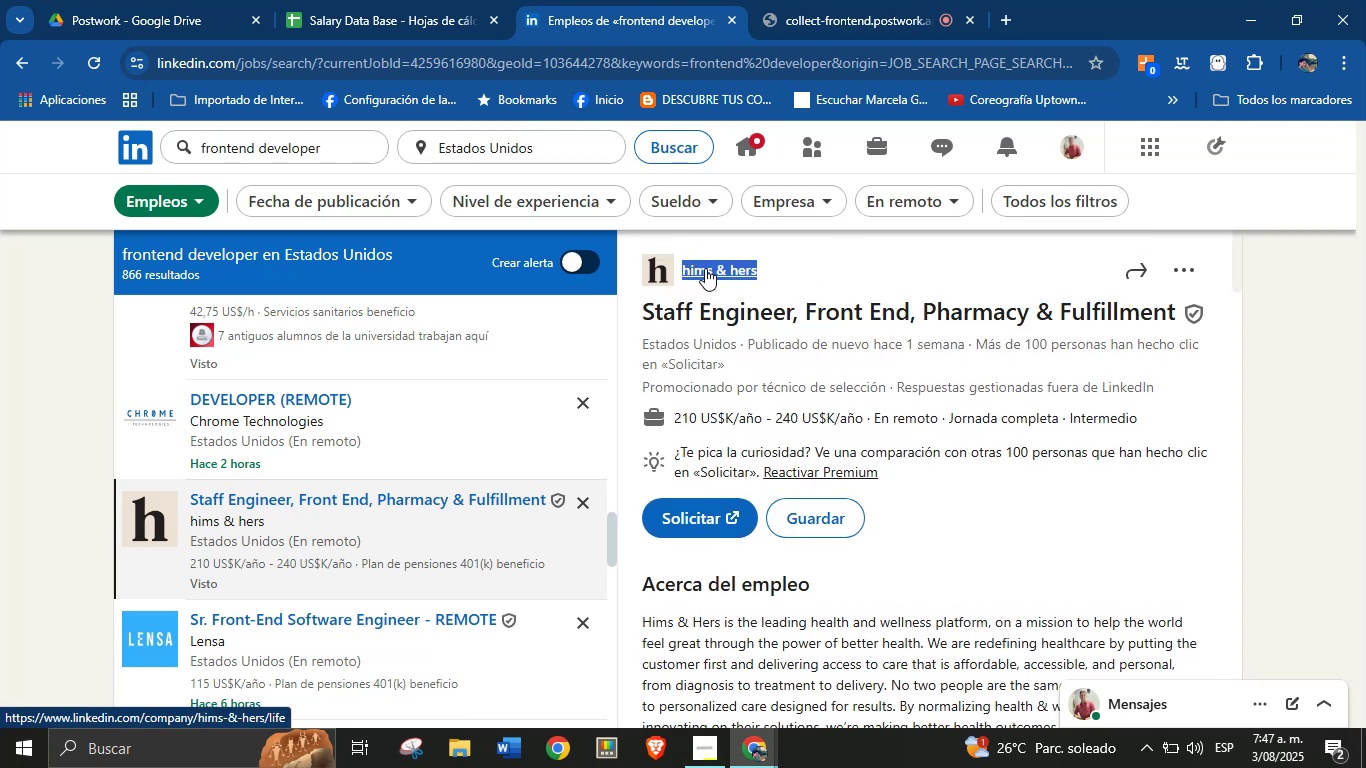 
key(Alt+Control+ControlLeft)
 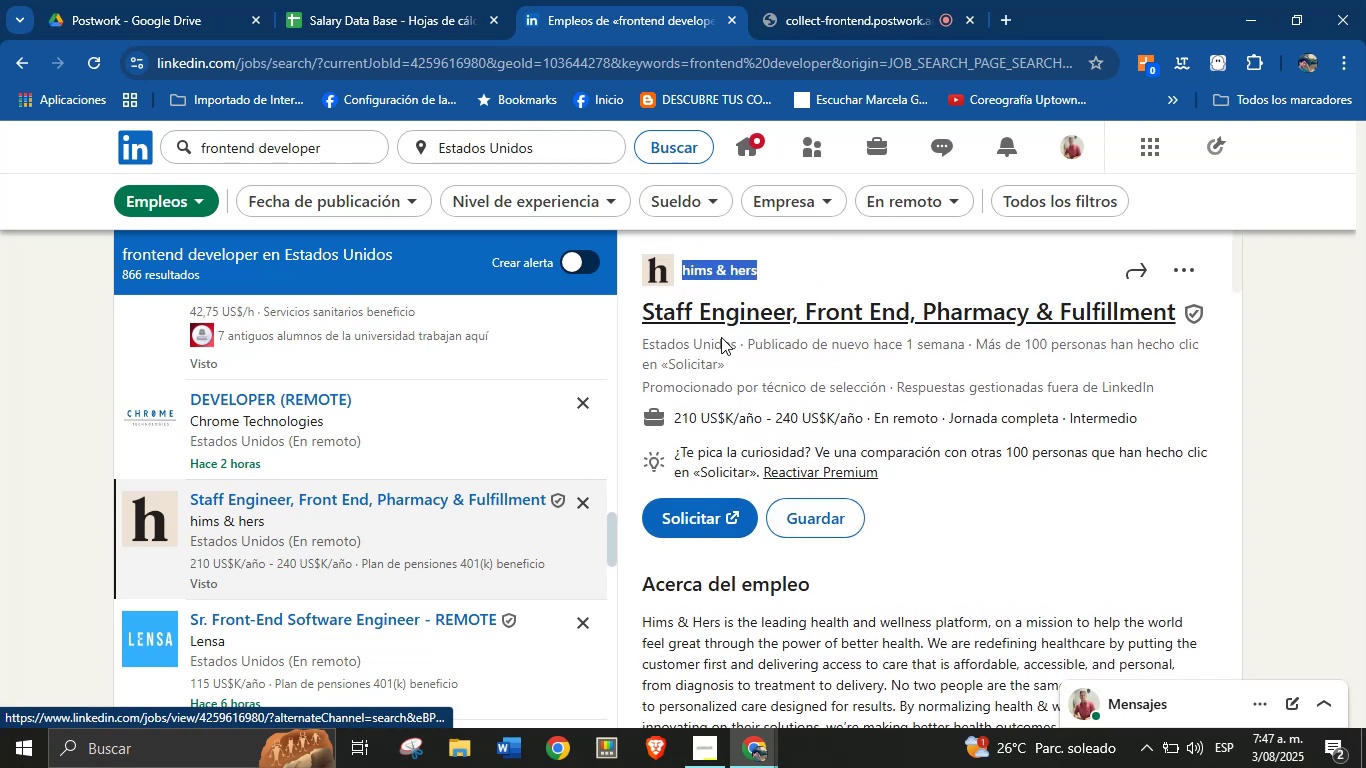 
key(Alt+AltLeft)
 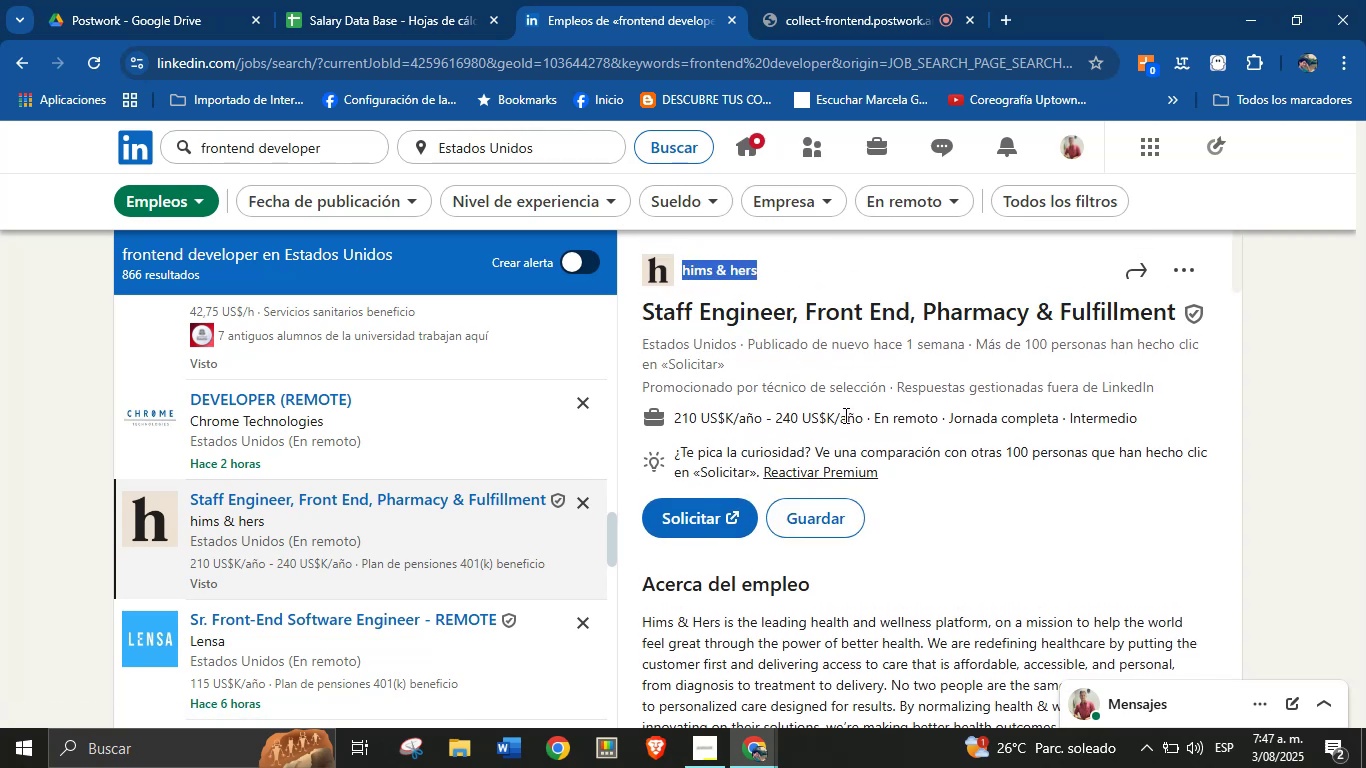 
key(Alt+Control+C)
 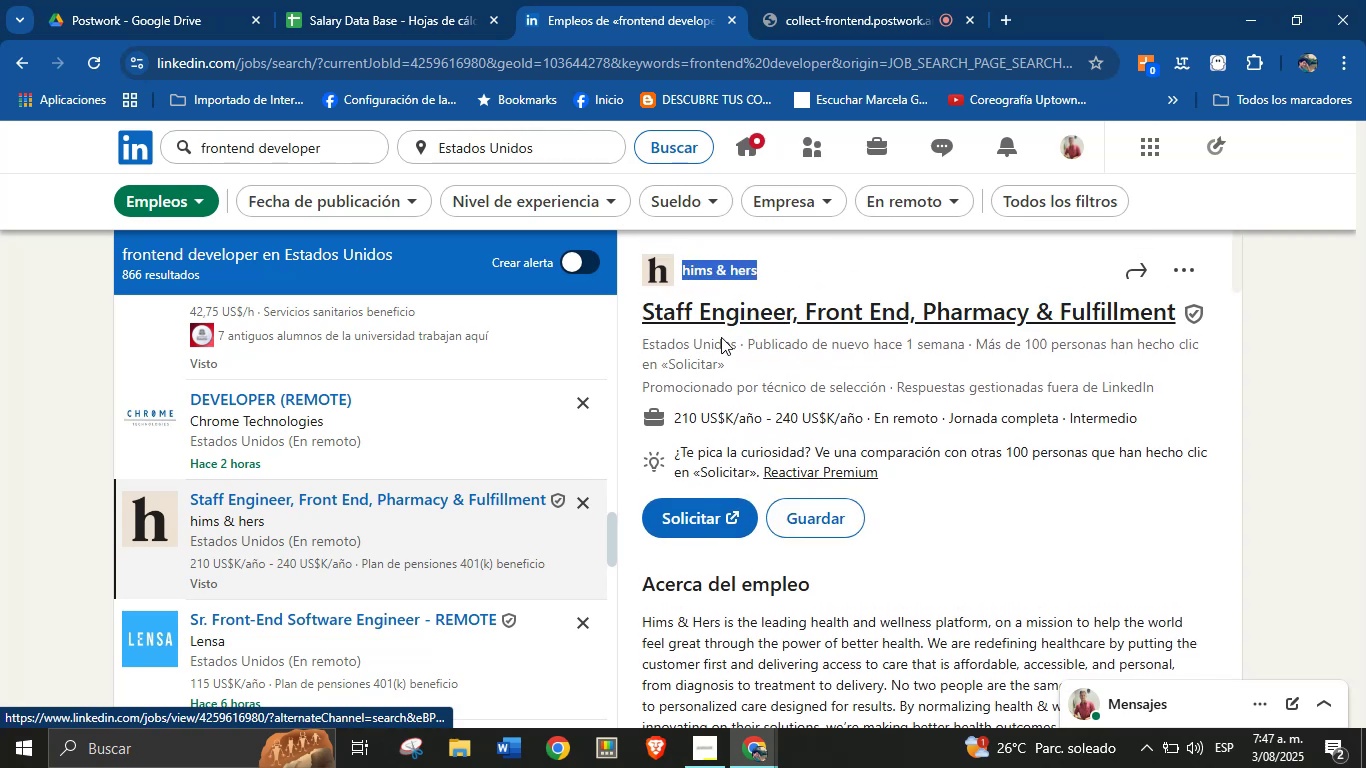 
left_click_drag(start_coordinate=[860, 415], to_coordinate=[675, 418])
 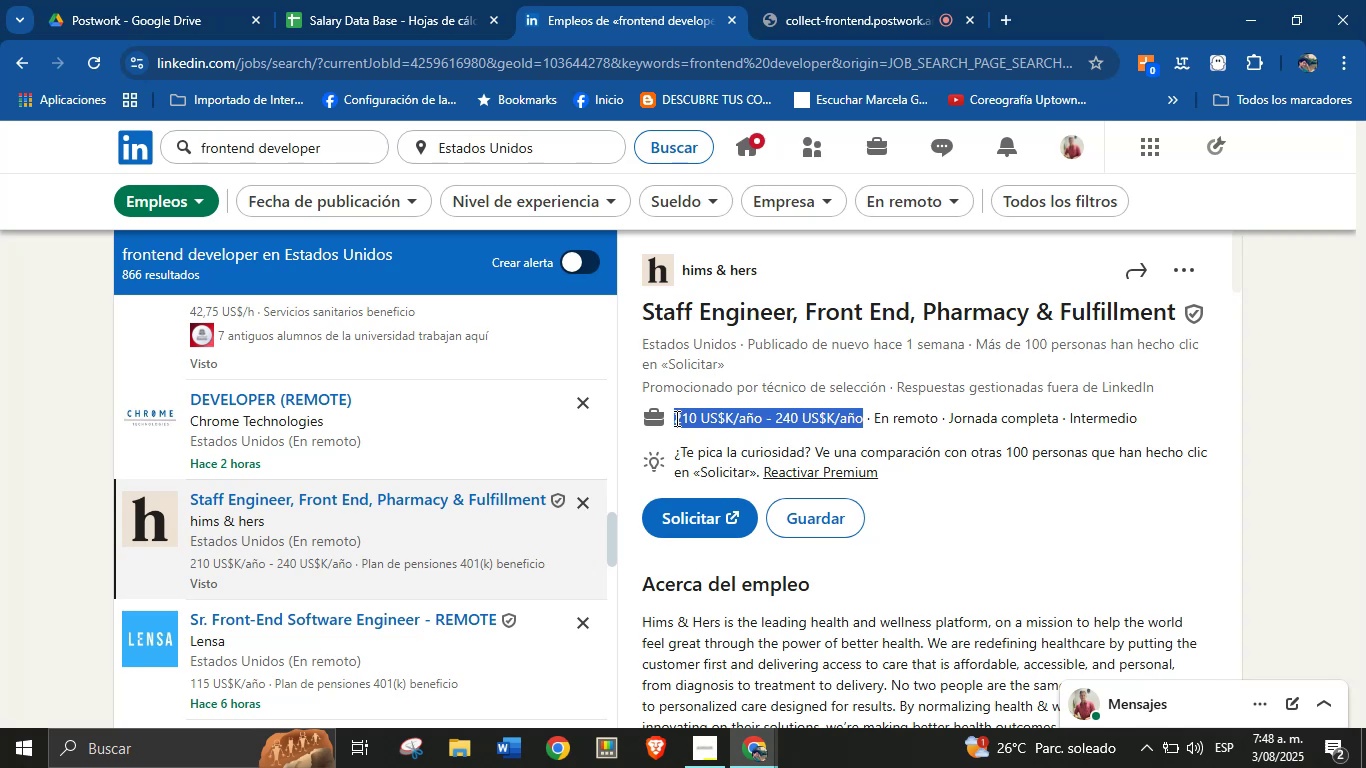 
key(Alt+AltLeft)
 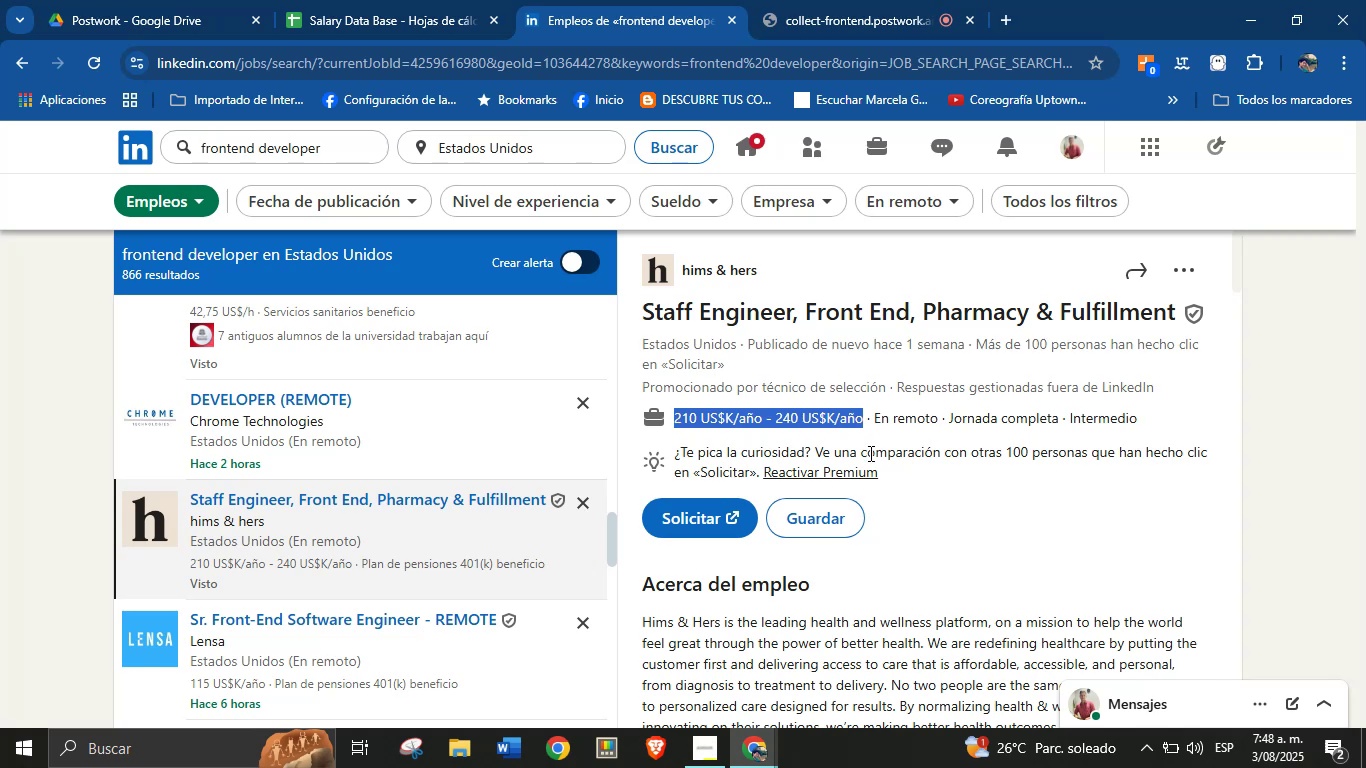 
key(Alt+Control+ControlLeft)
 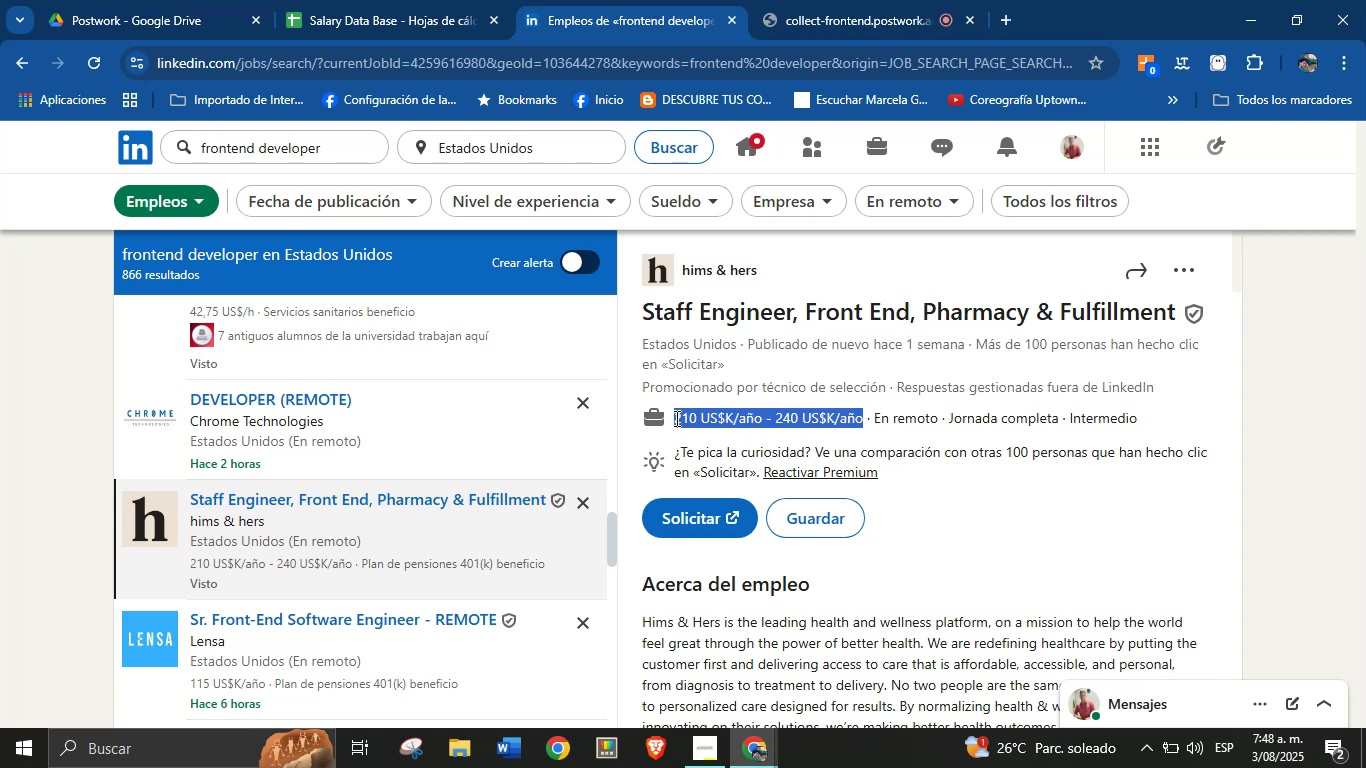 
key(Alt+Control+C)
 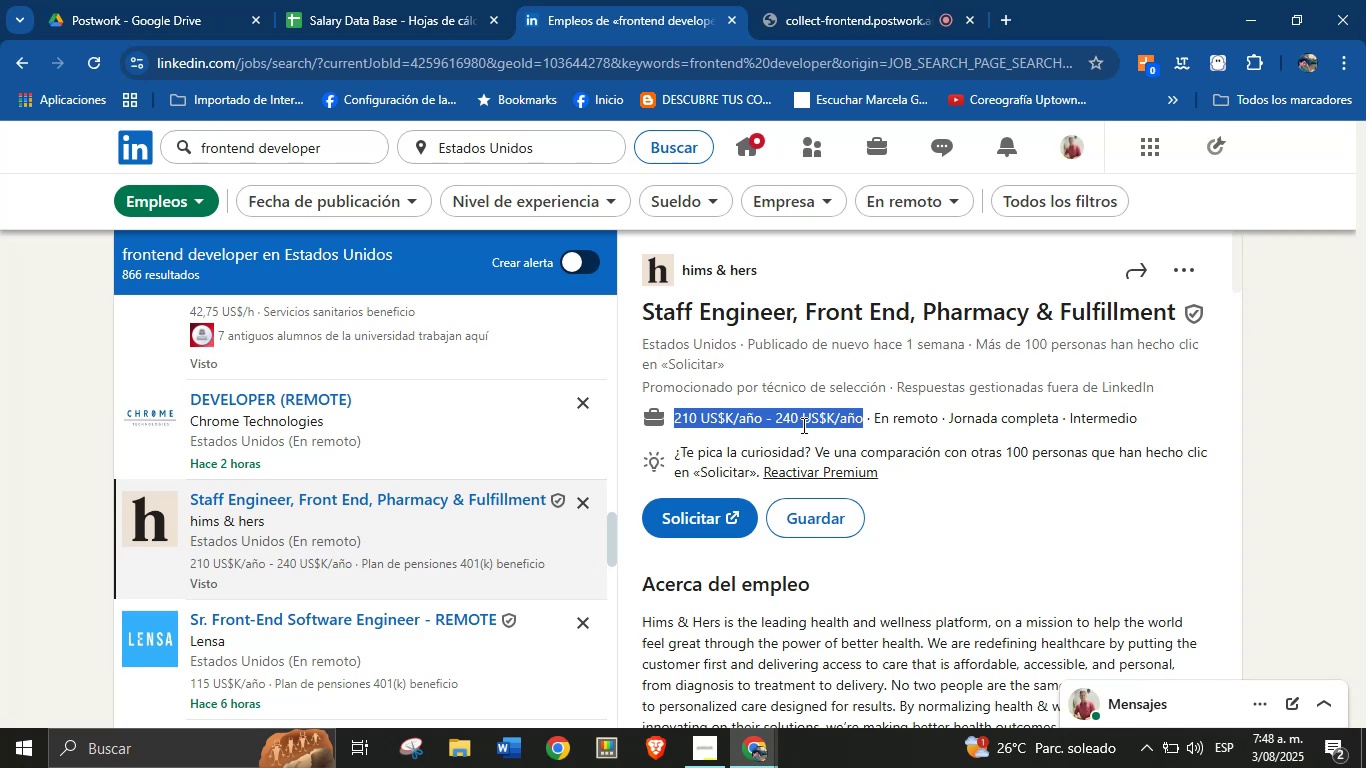 
scroll: coordinate [776, 508], scroll_direction: down, amount: 29.0
 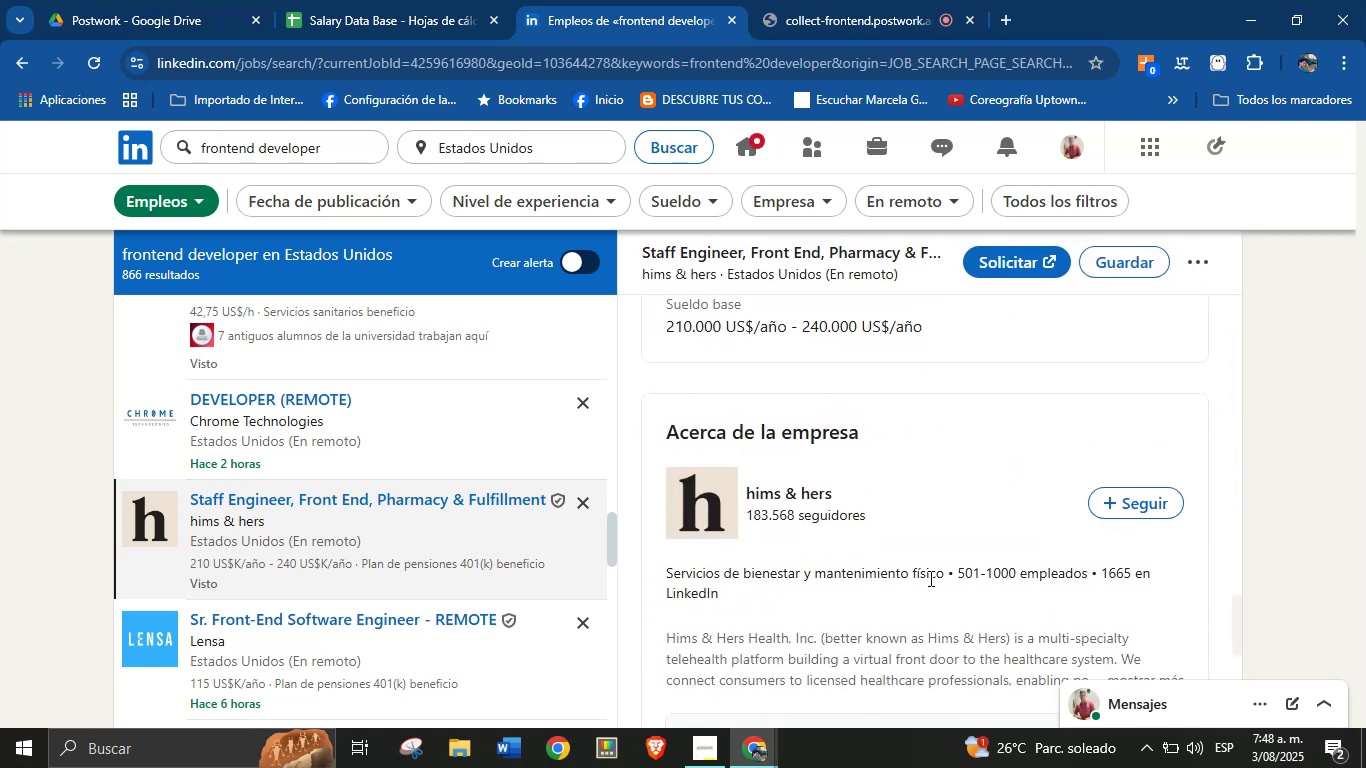 
left_click_drag(start_coordinate=[941, 575], to_coordinate=[669, 571])
 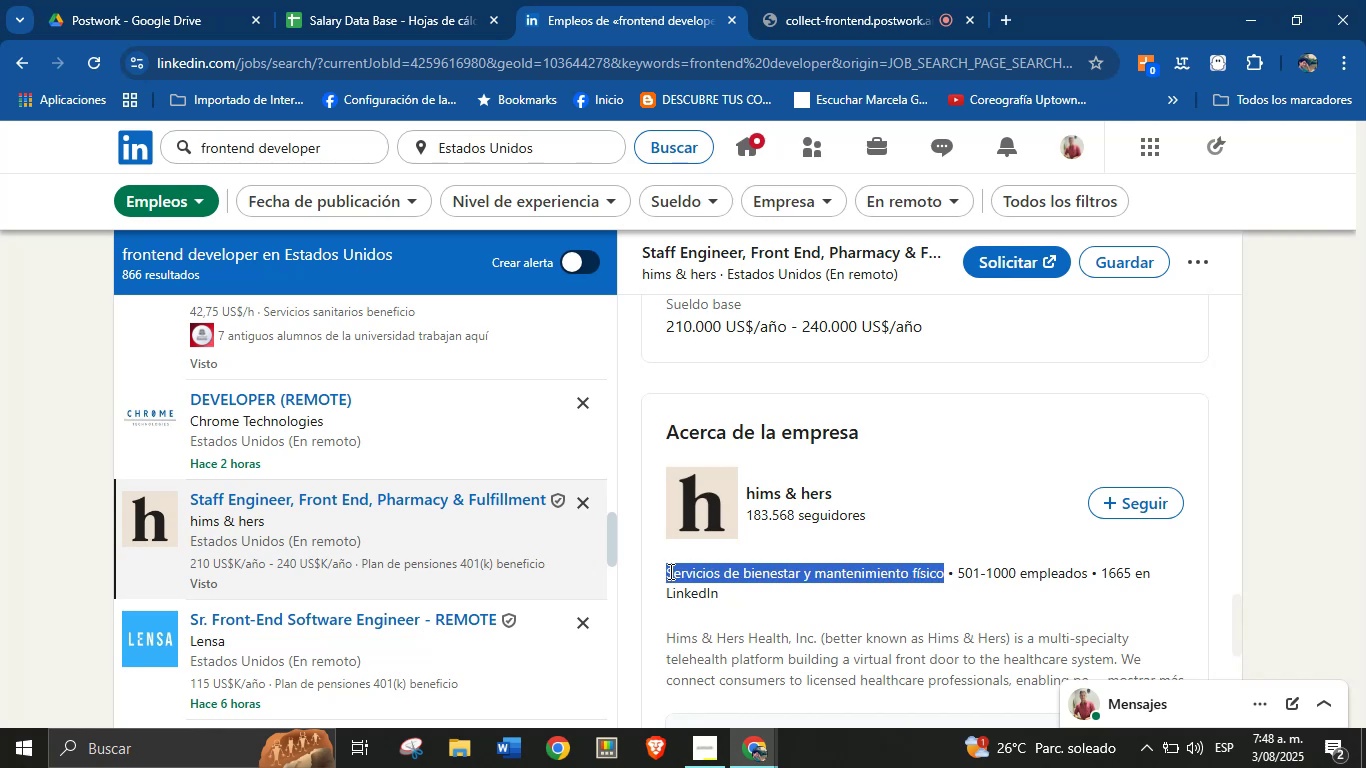 
key(Alt+AltLeft)
 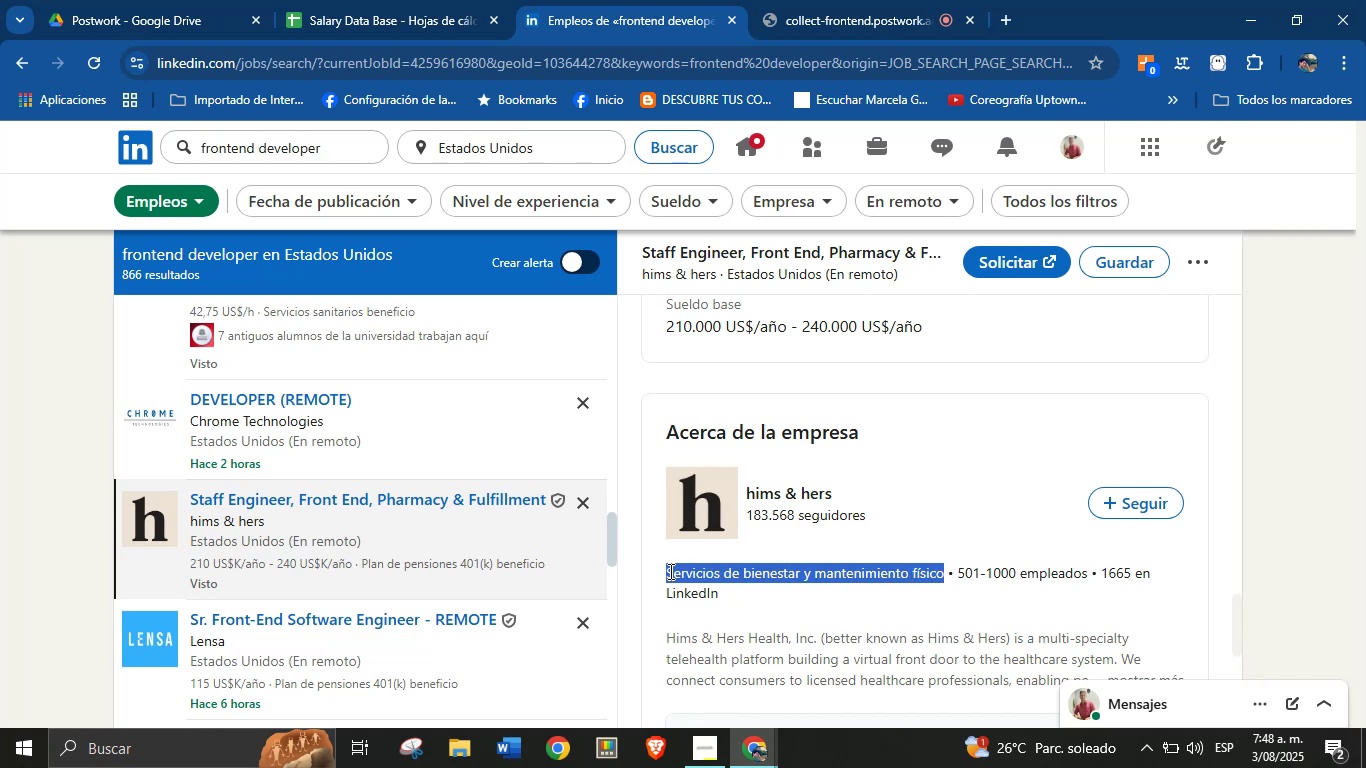 
key(Alt+Control+ControlLeft)
 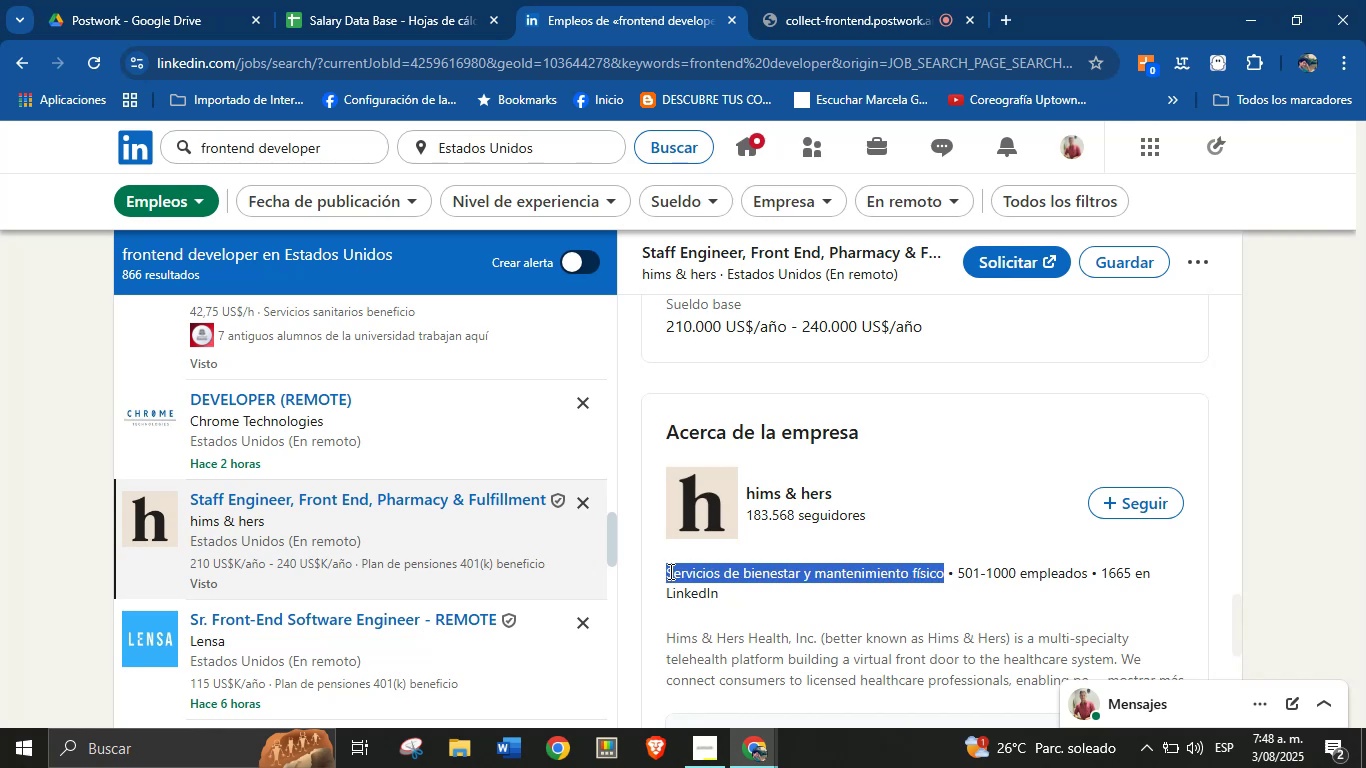 
key(Alt+Control+C)
 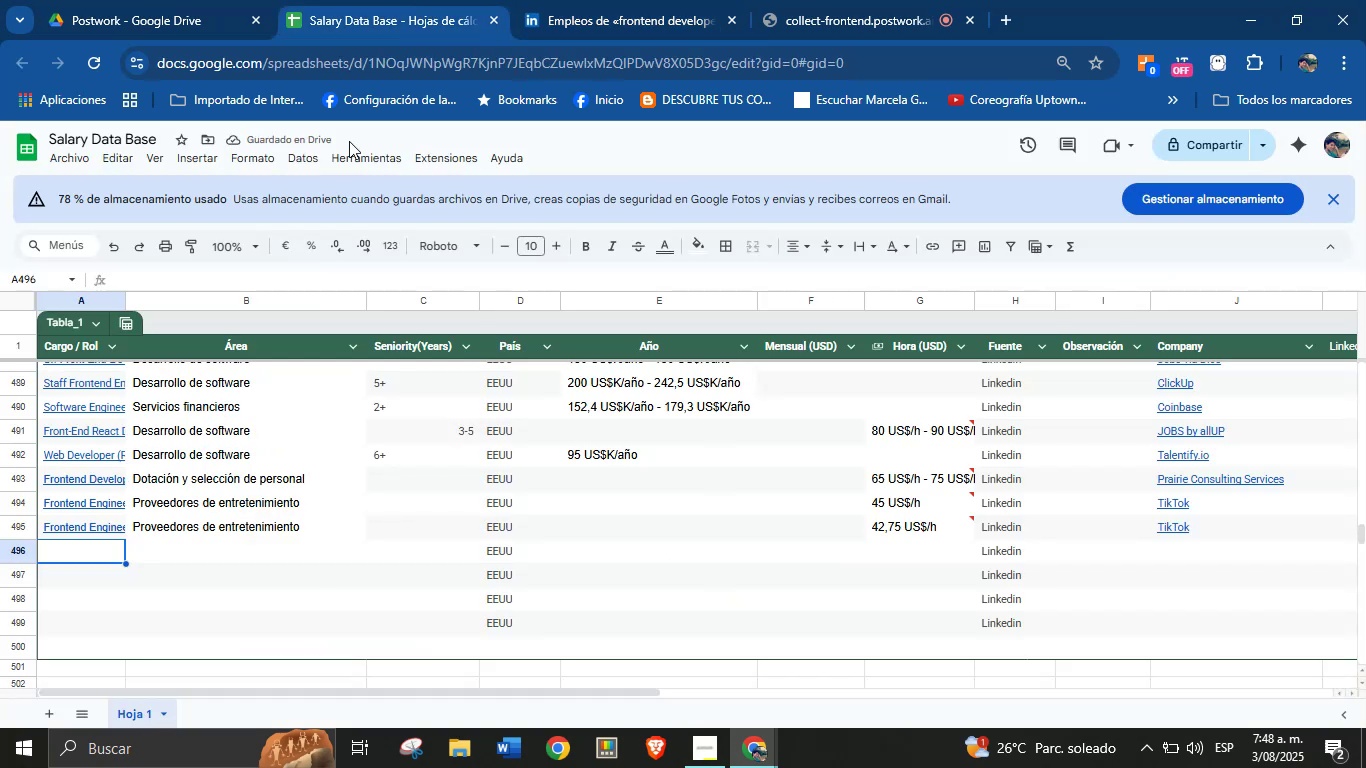 
key(Meta+MetaLeft)
 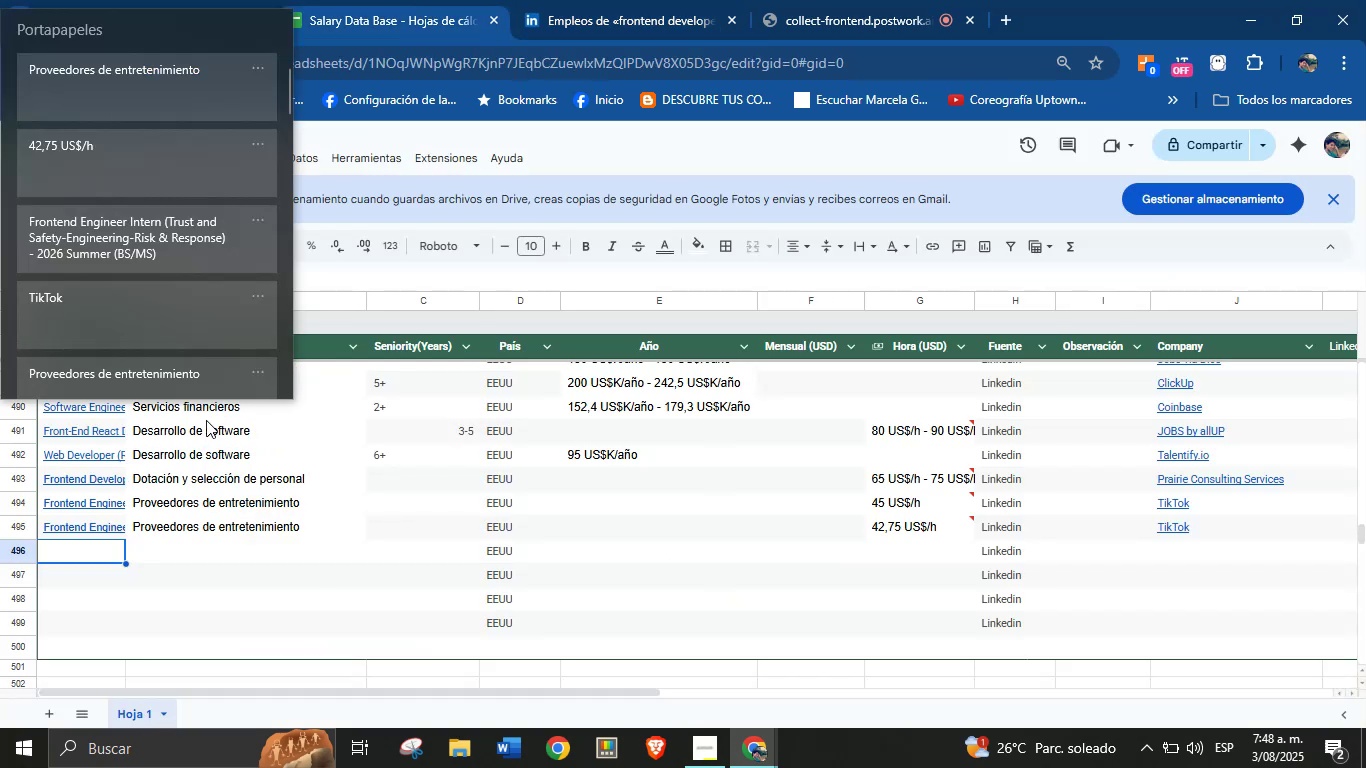 
key(Meta+MetaLeft)
 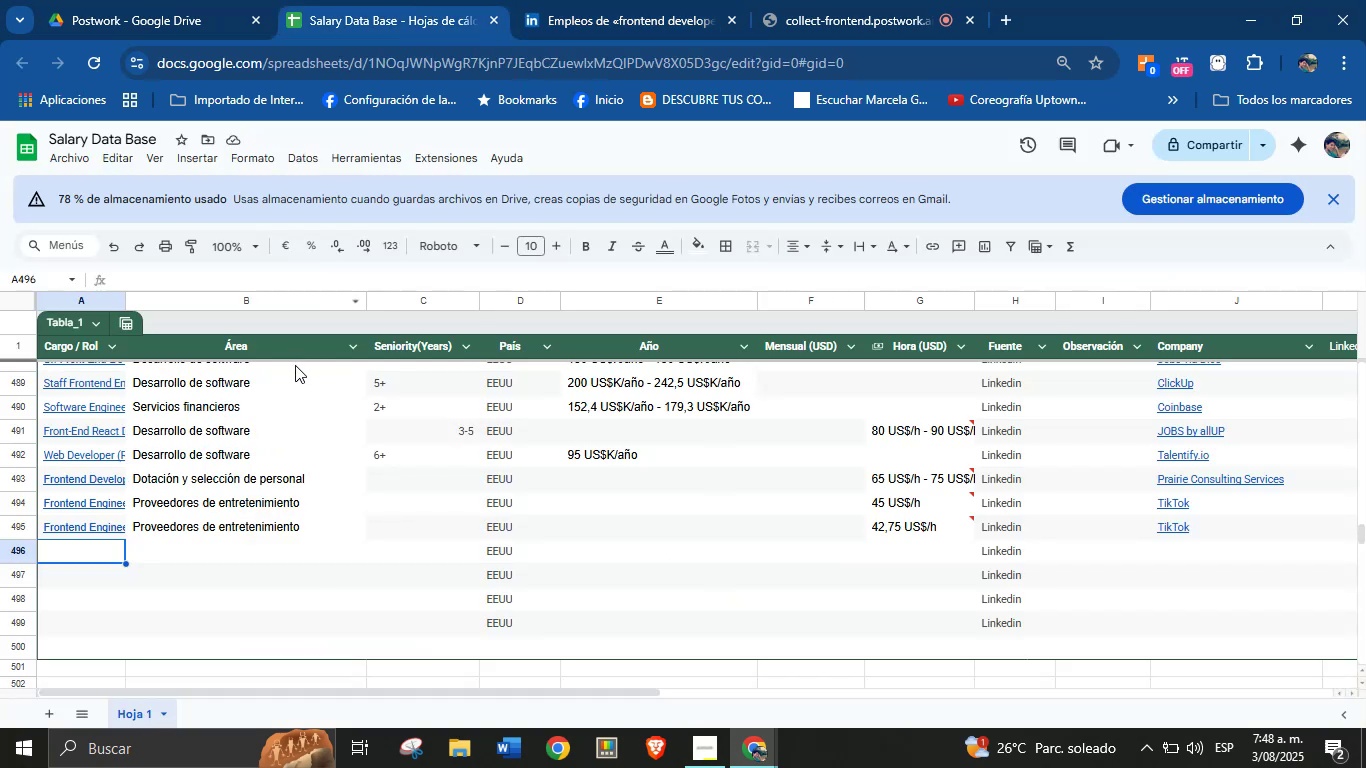 
key(Meta+V)
 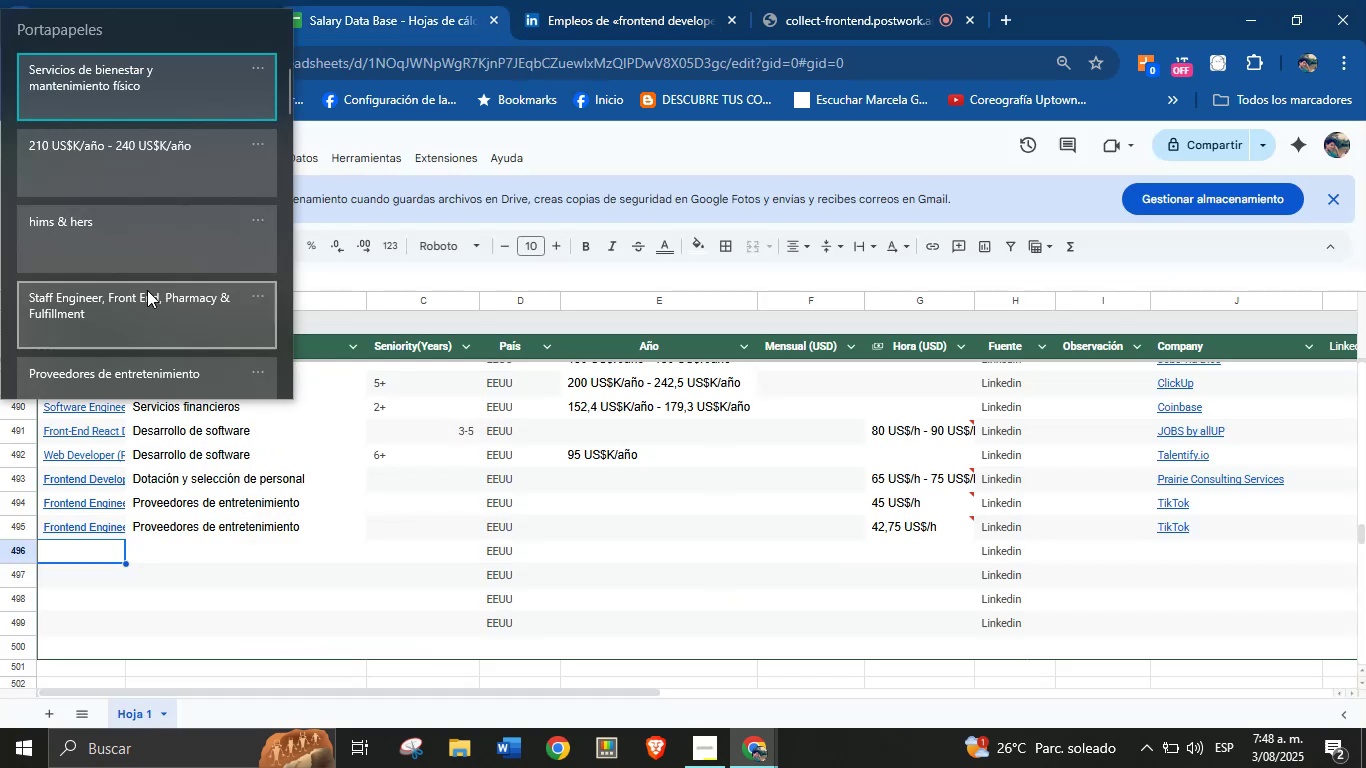 
left_click([145, 300])
 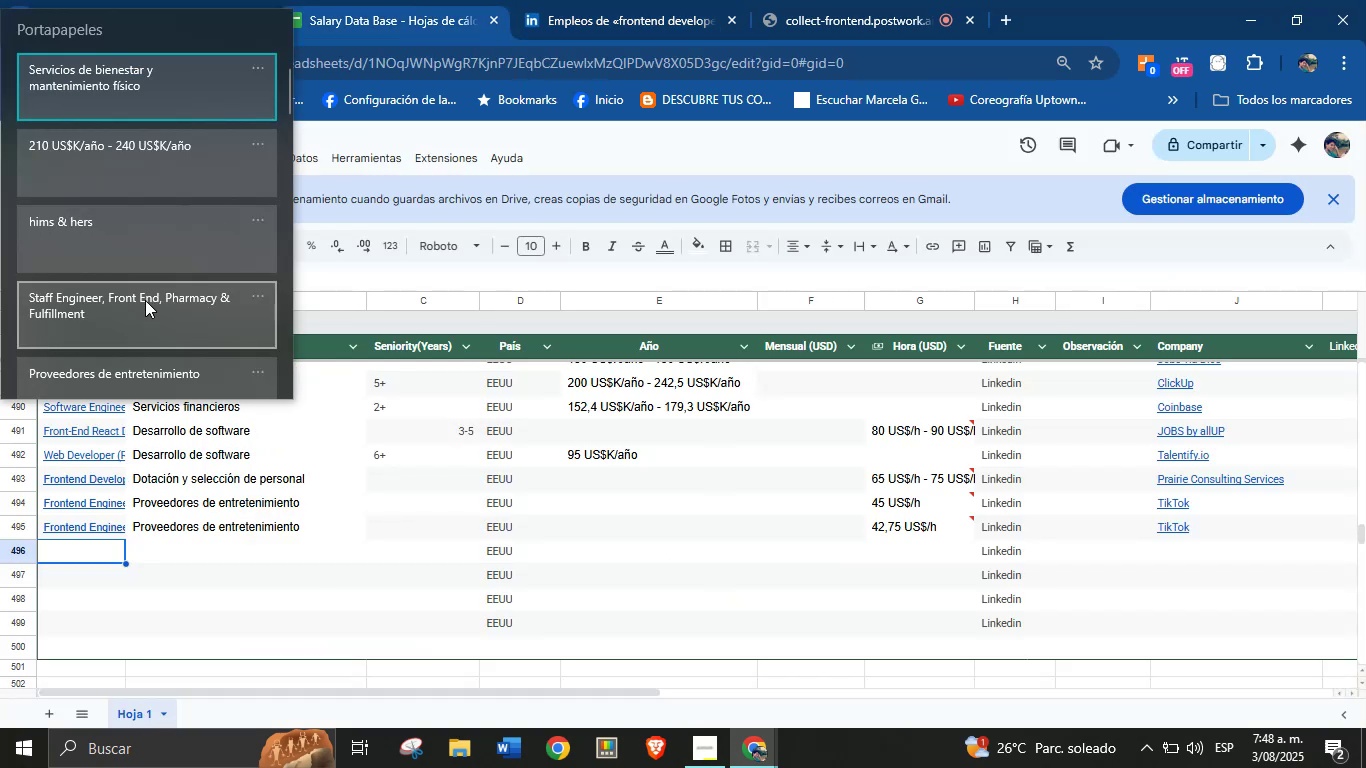 
key(Control+ControlLeft)
 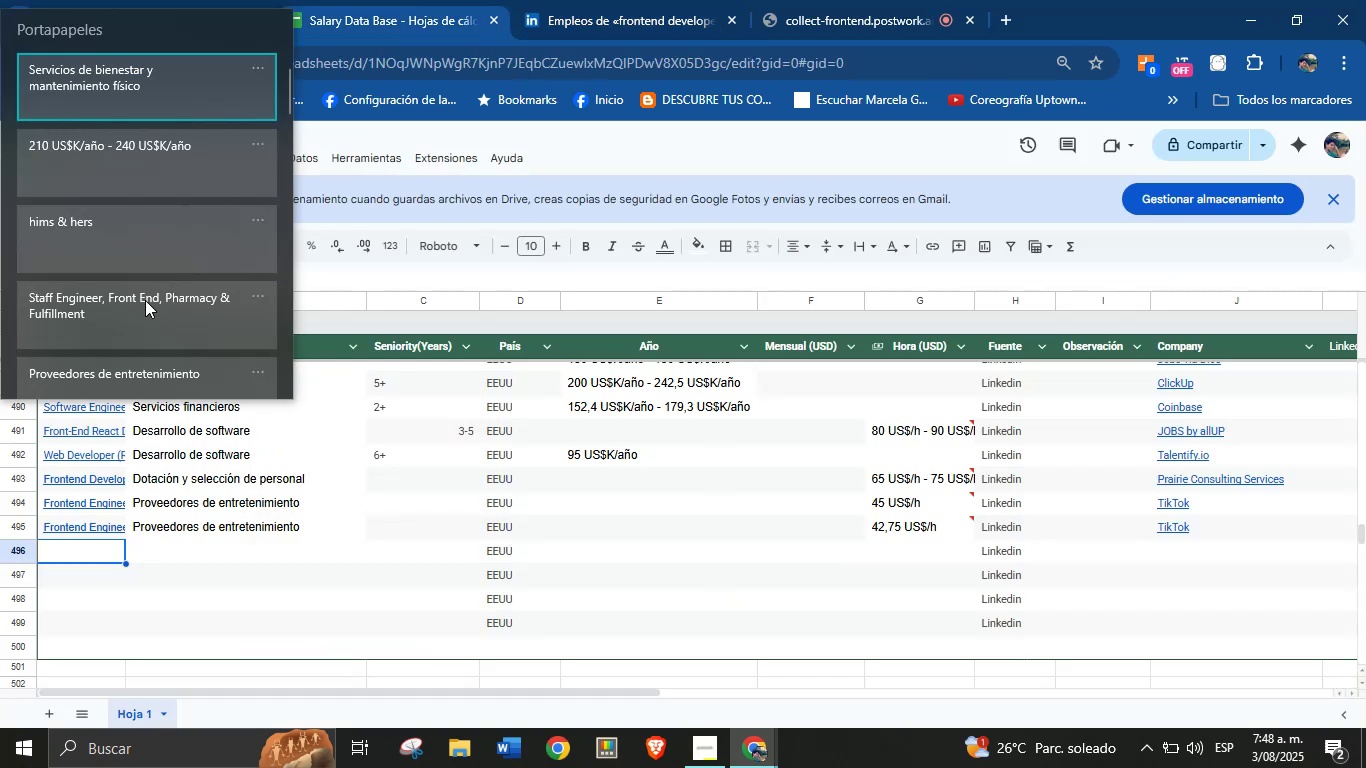 
key(Control+V)
 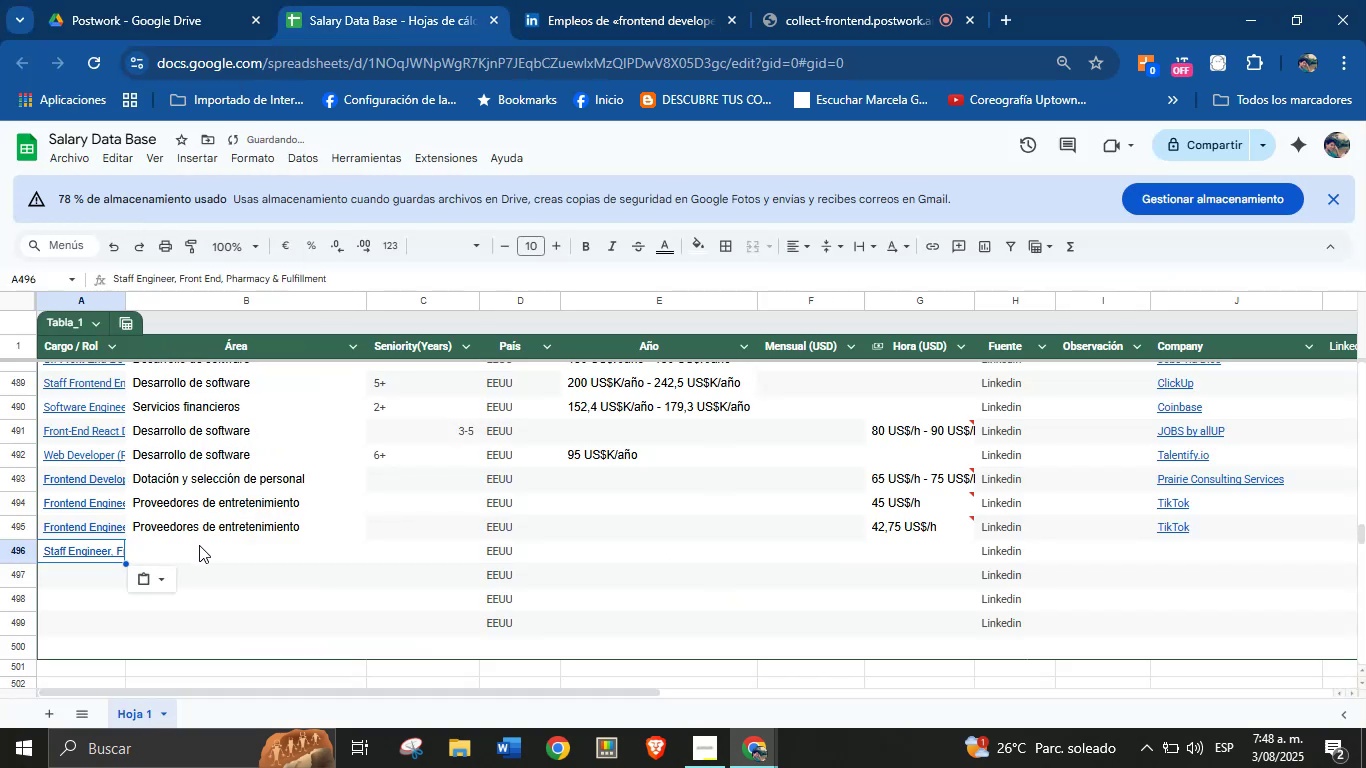 
left_click([204, 550])
 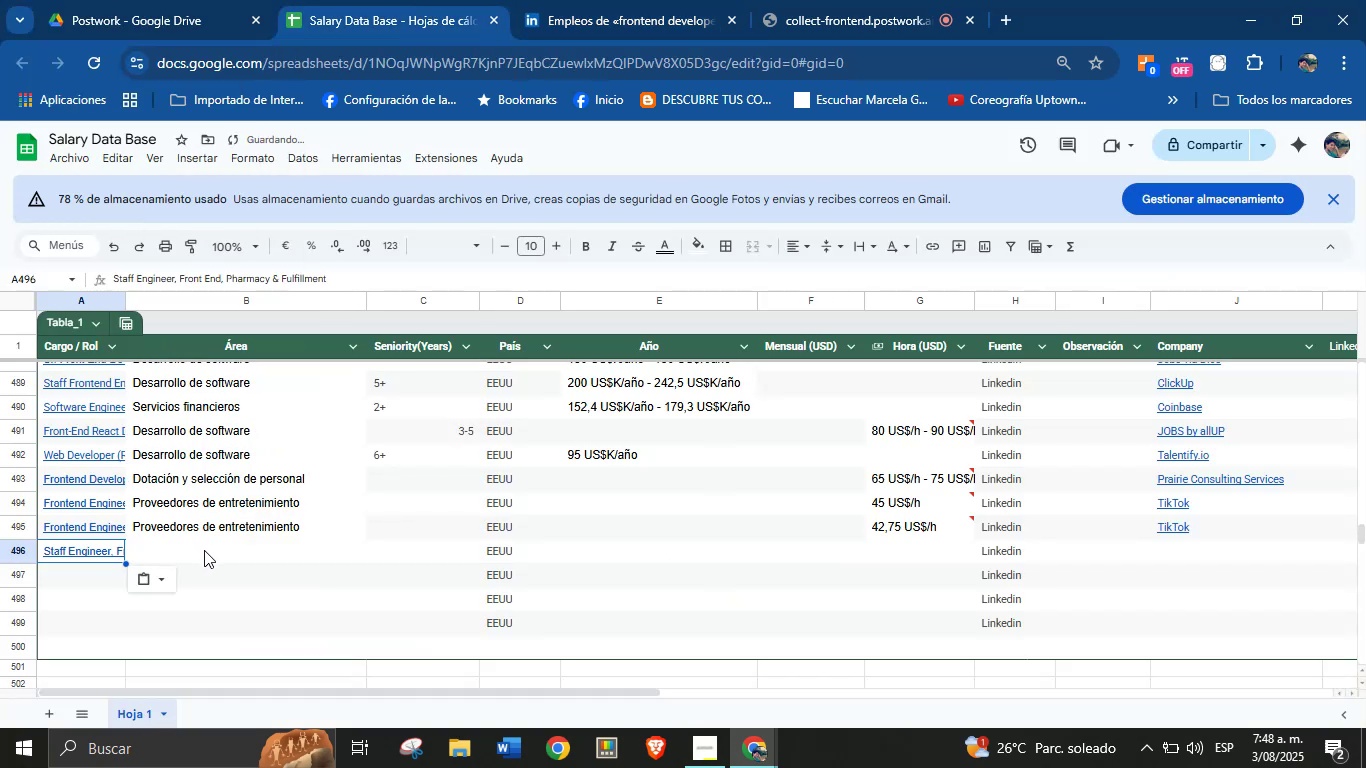 
key(Meta+MetaLeft)
 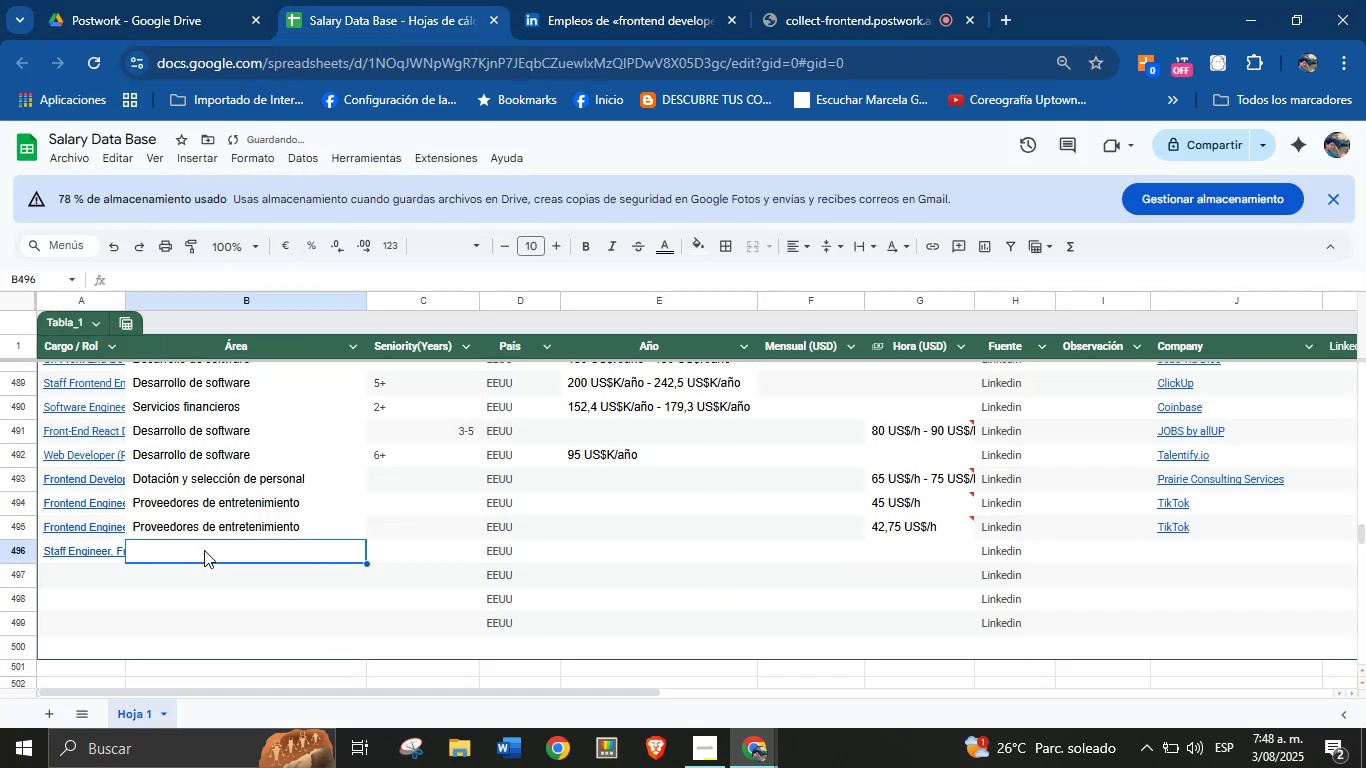 
key(Meta+MetaLeft)
 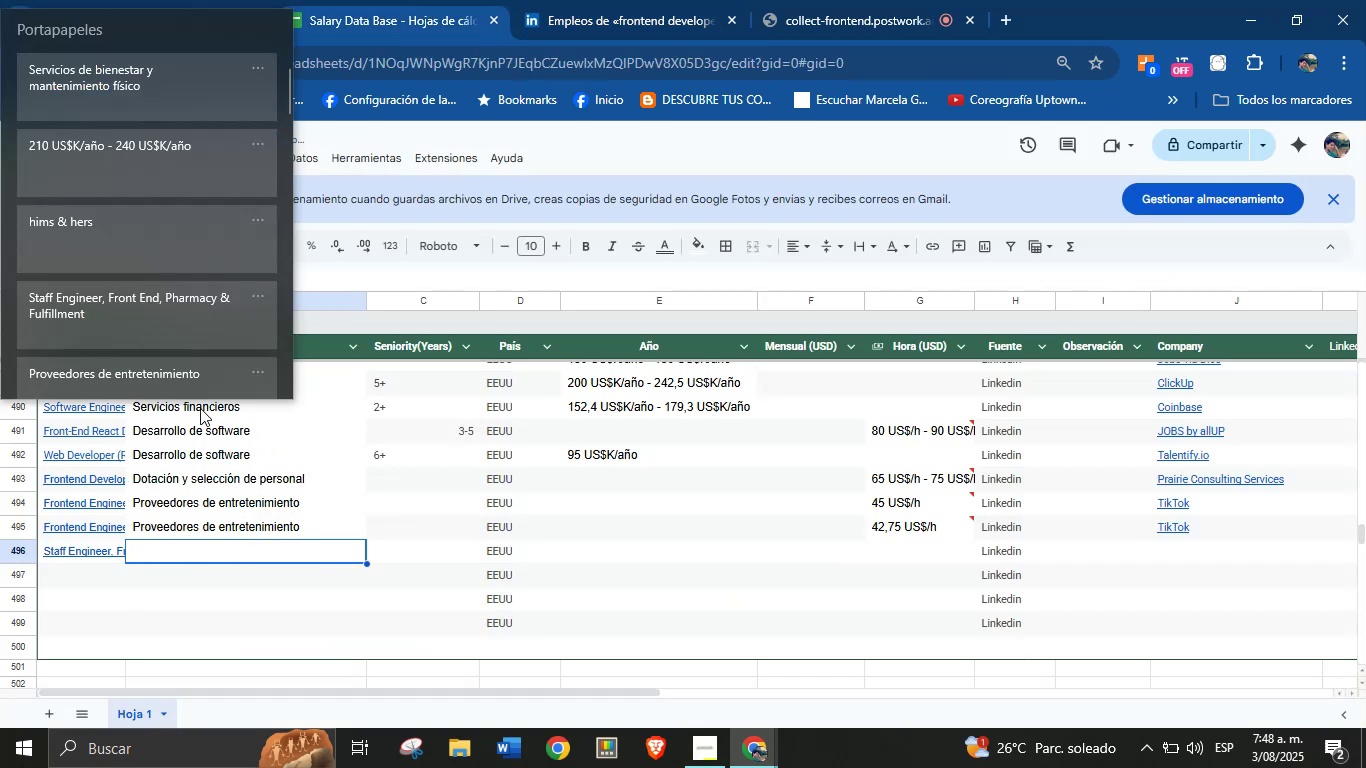 
key(Meta+V)
 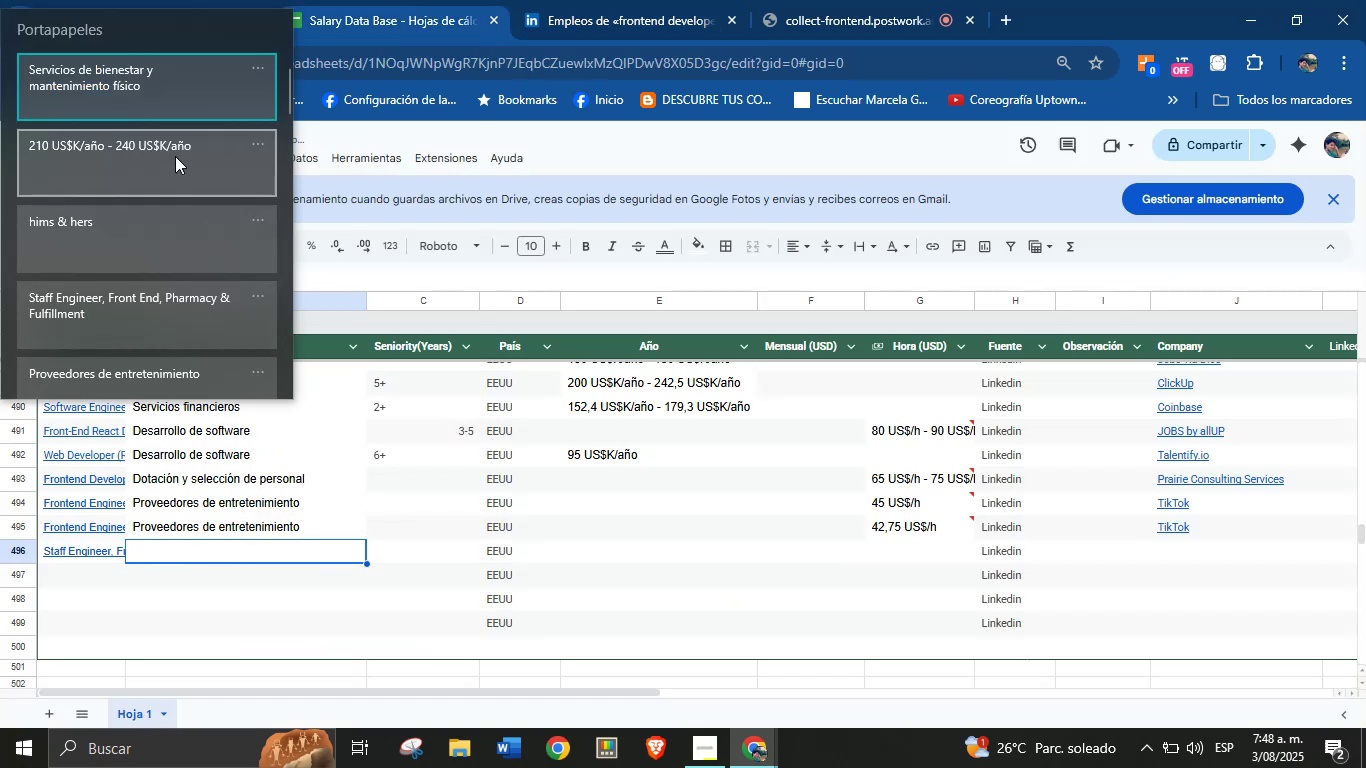 
left_click([185, 101])
 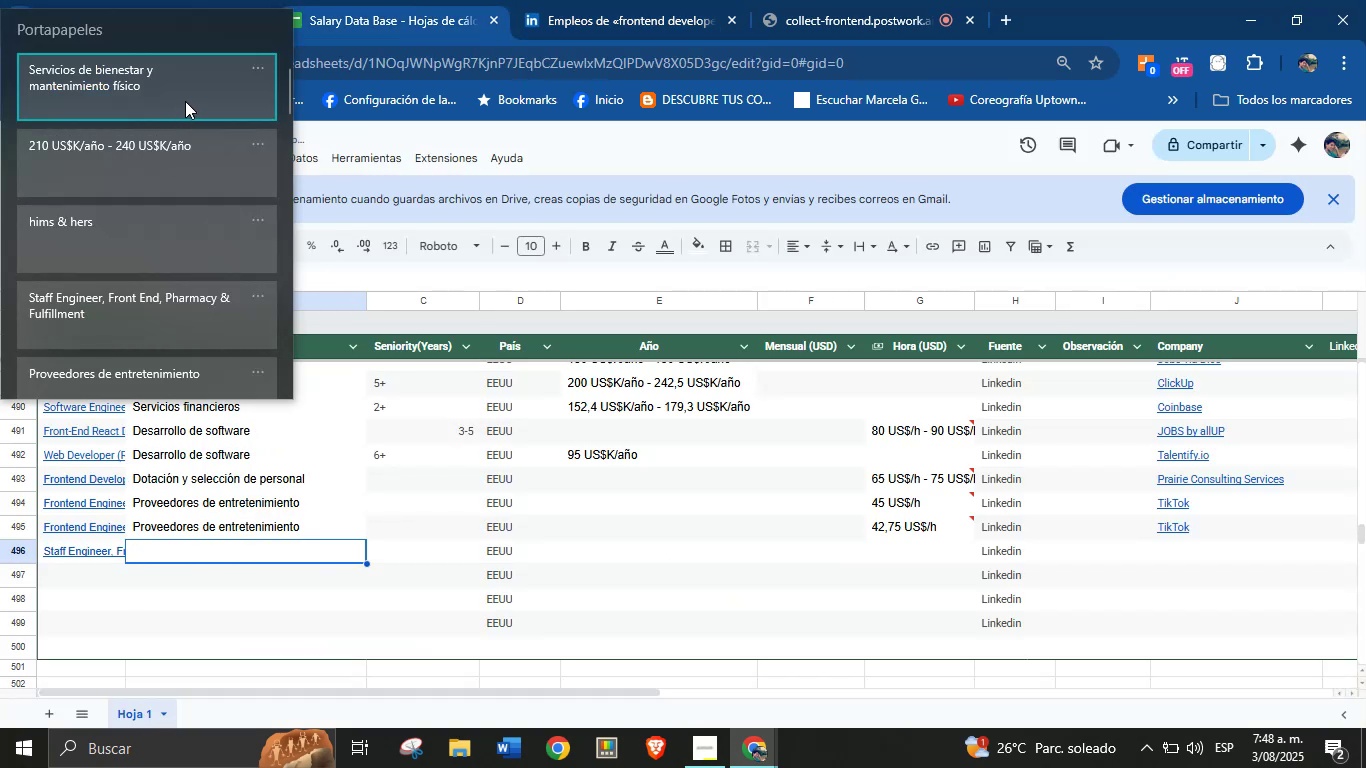 
key(Control+ControlLeft)
 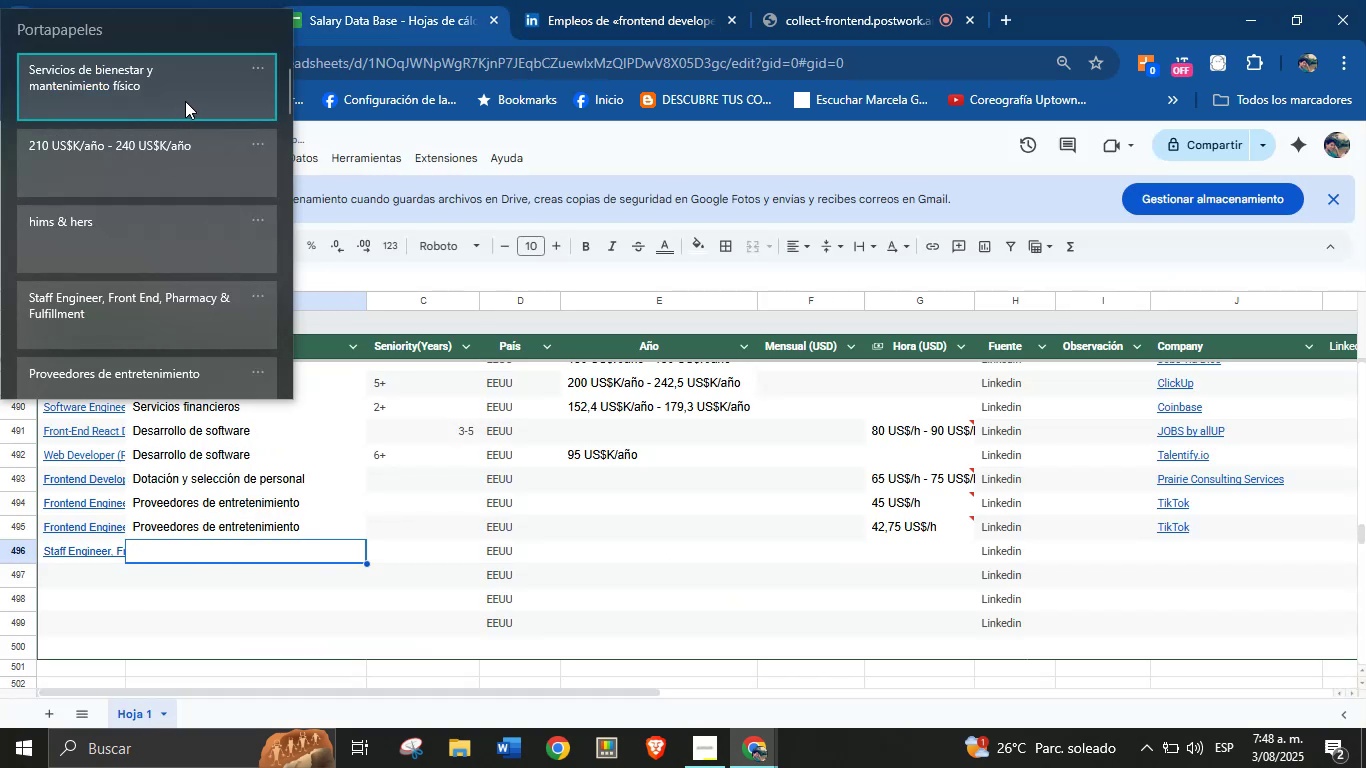 
key(Control+V)
 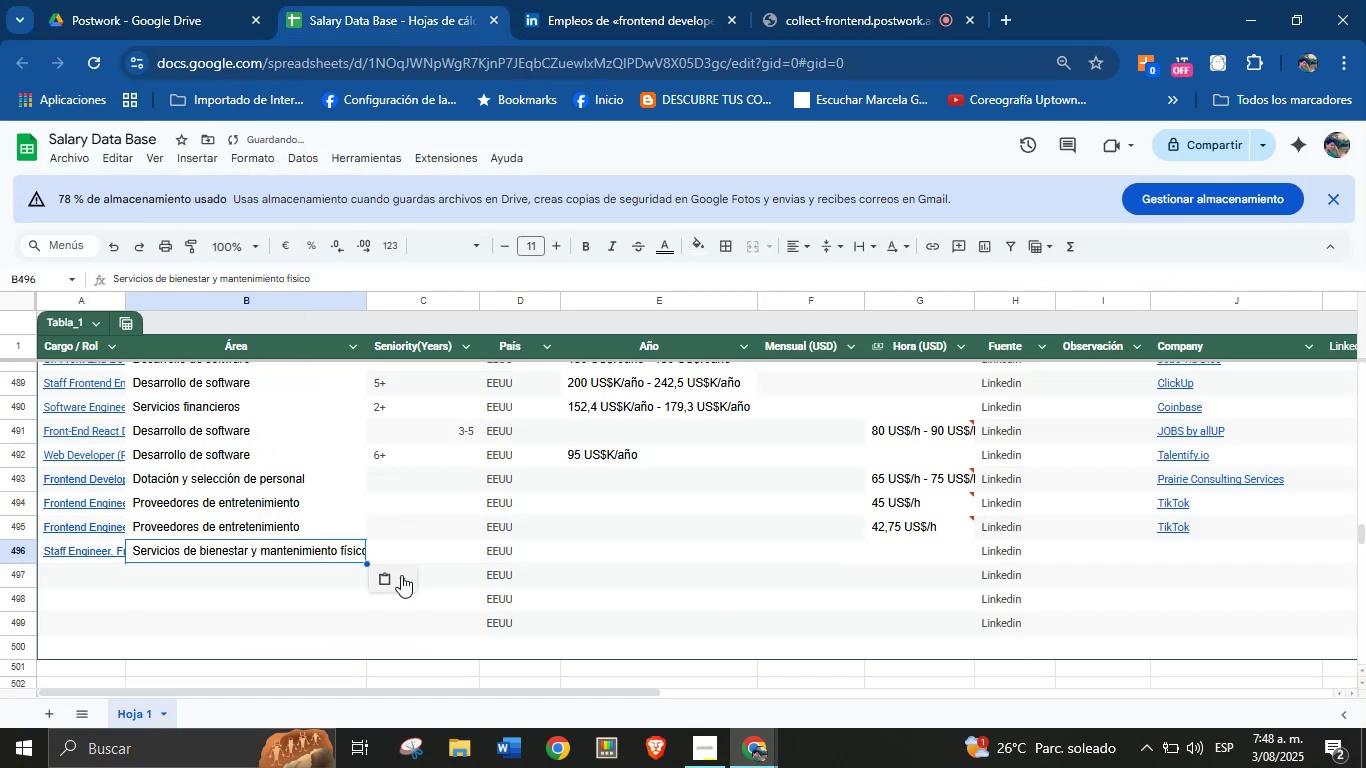 
left_click([415, 555])
 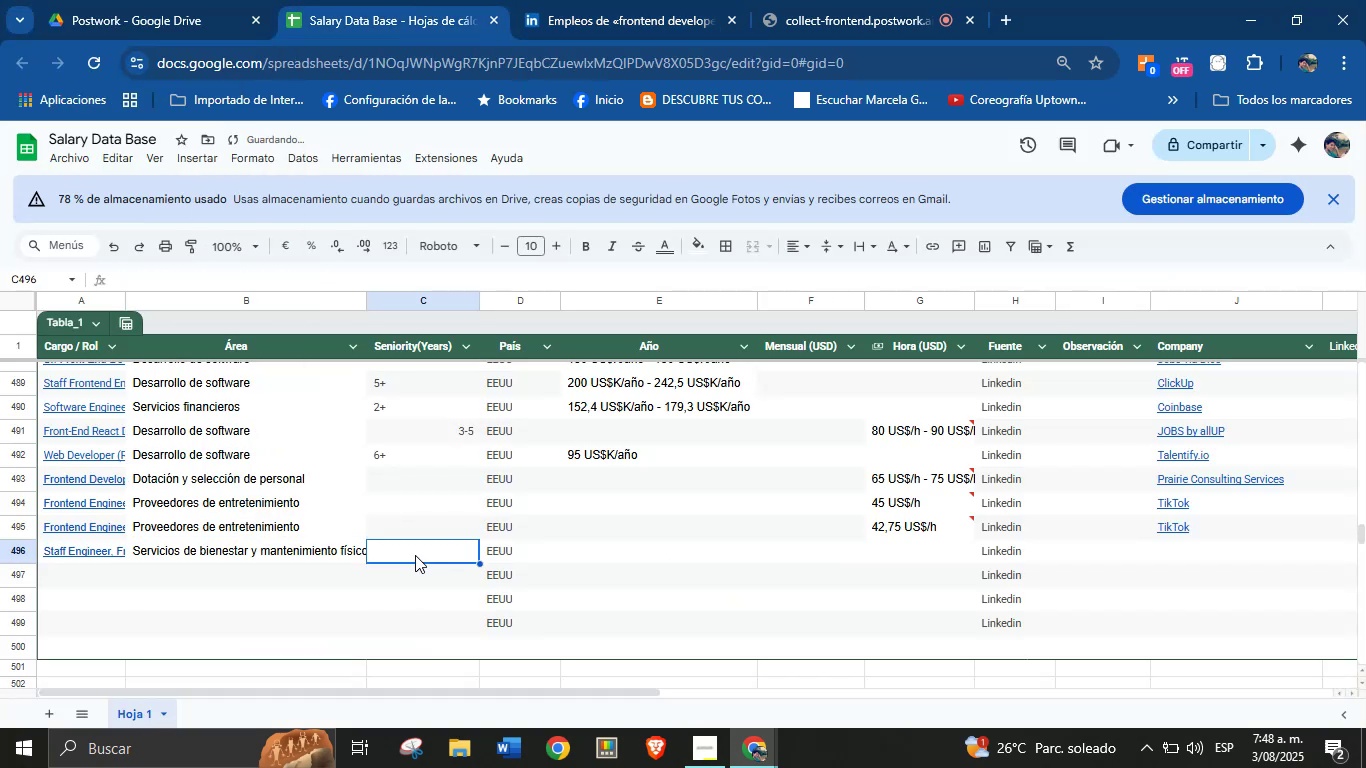 
type(11)
key(Backspace)
type(2=)
 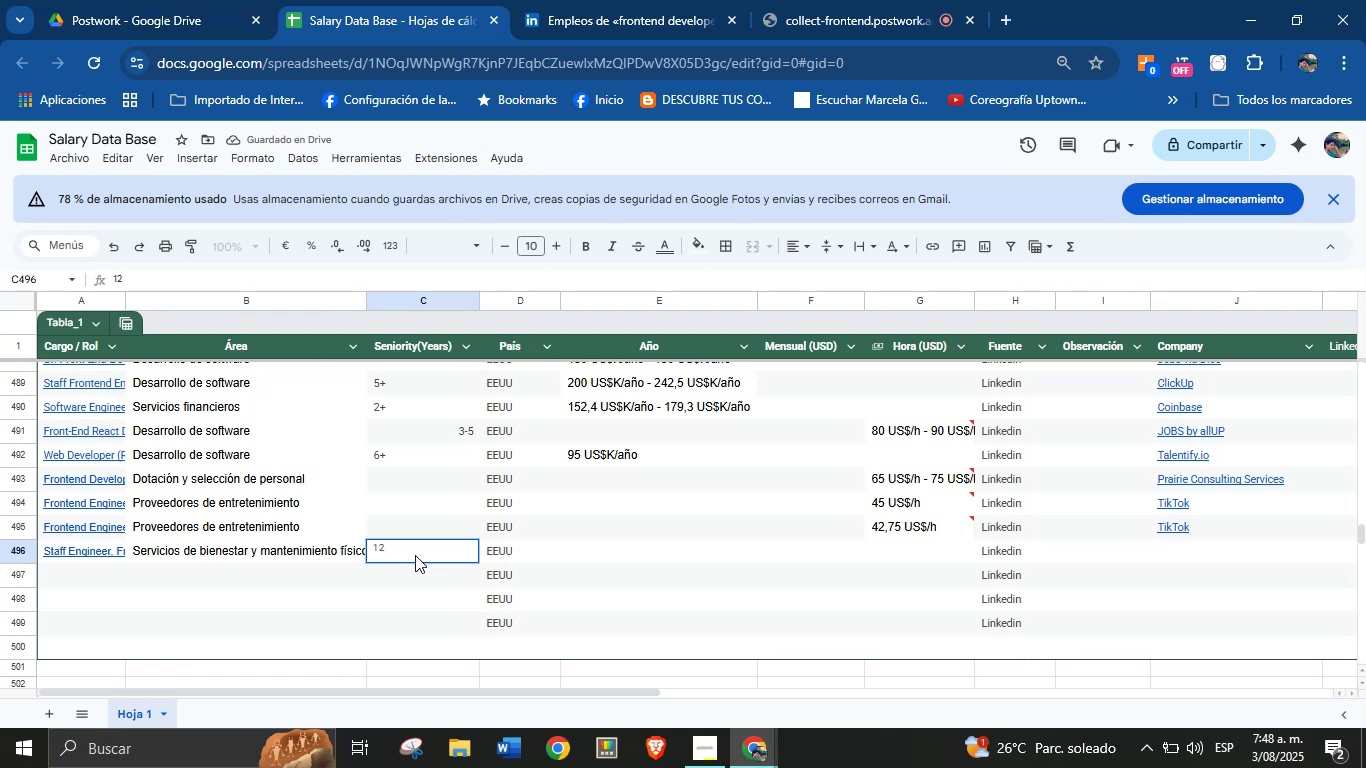 
key(Enter)
 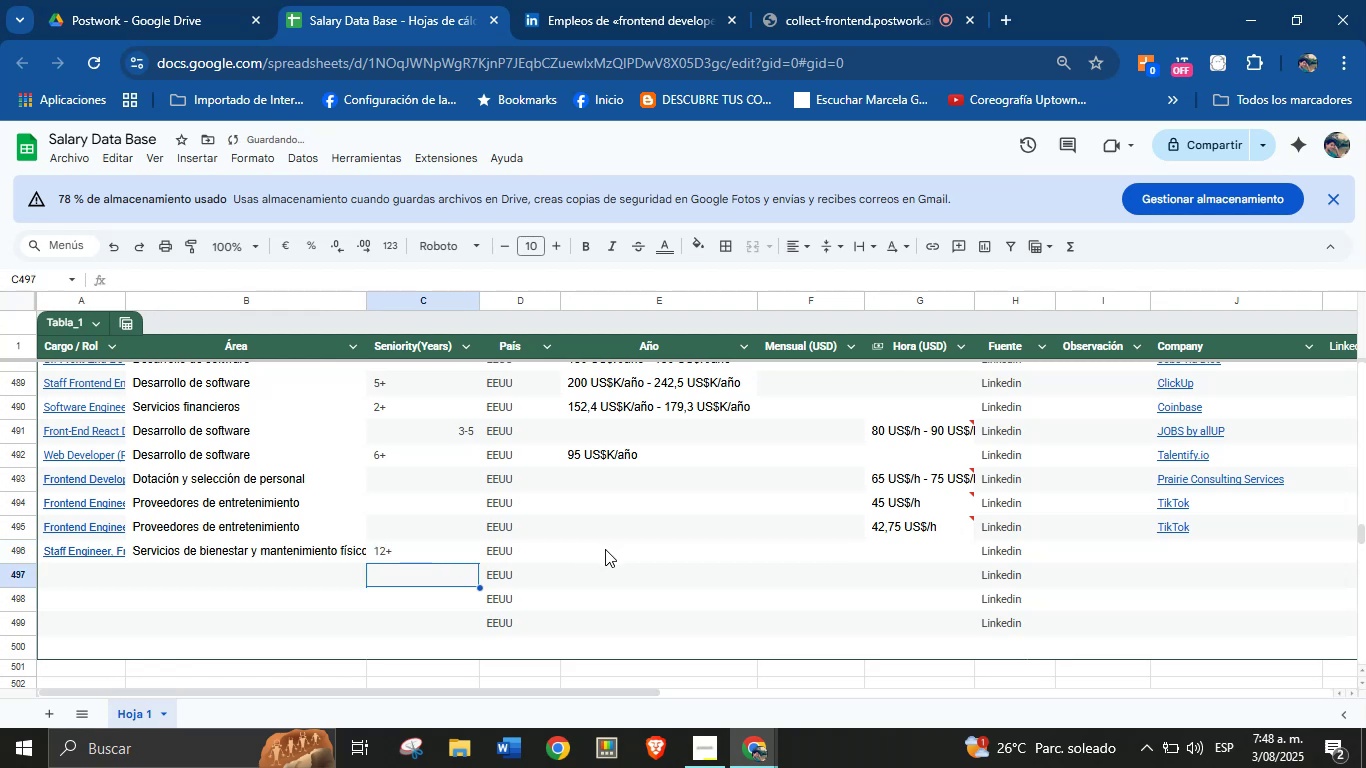 
key(Meta+MetaLeft)
 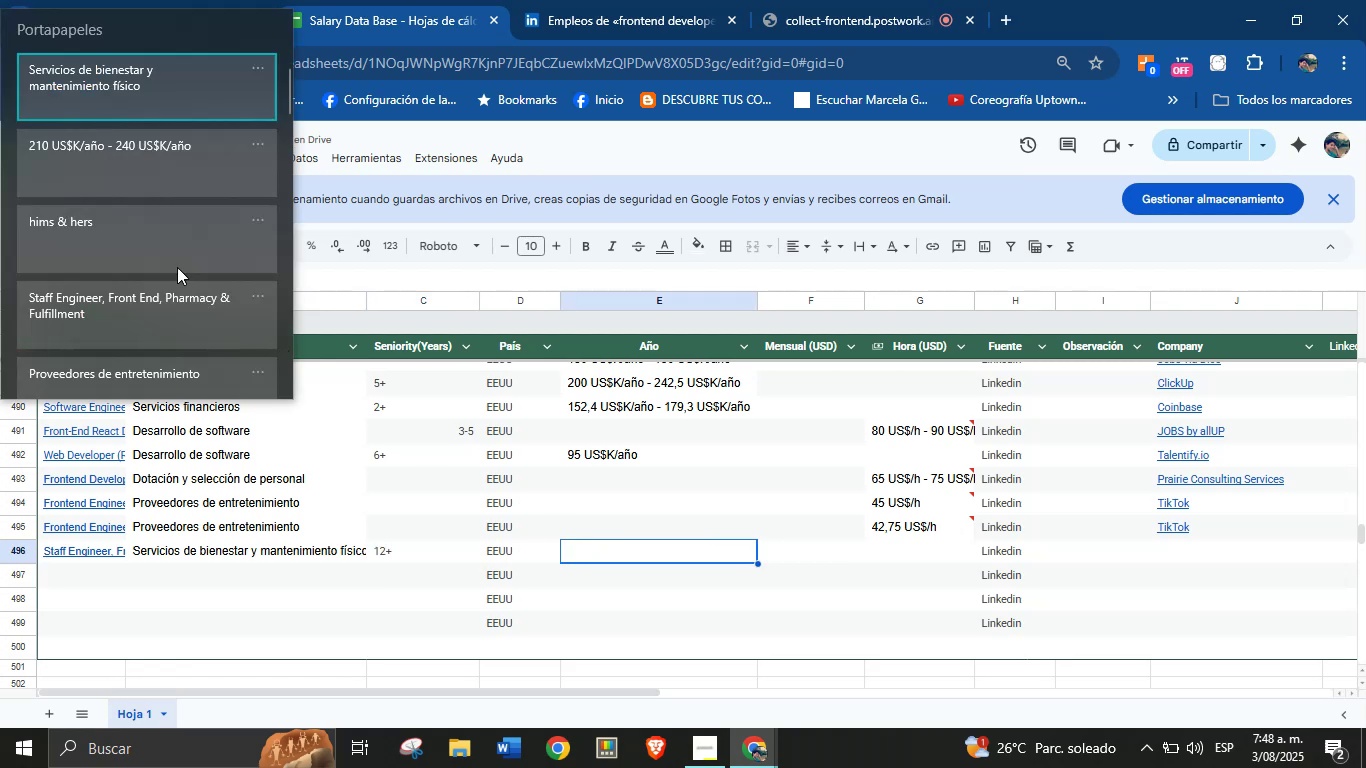 
key(Meta+MetaLeft)
 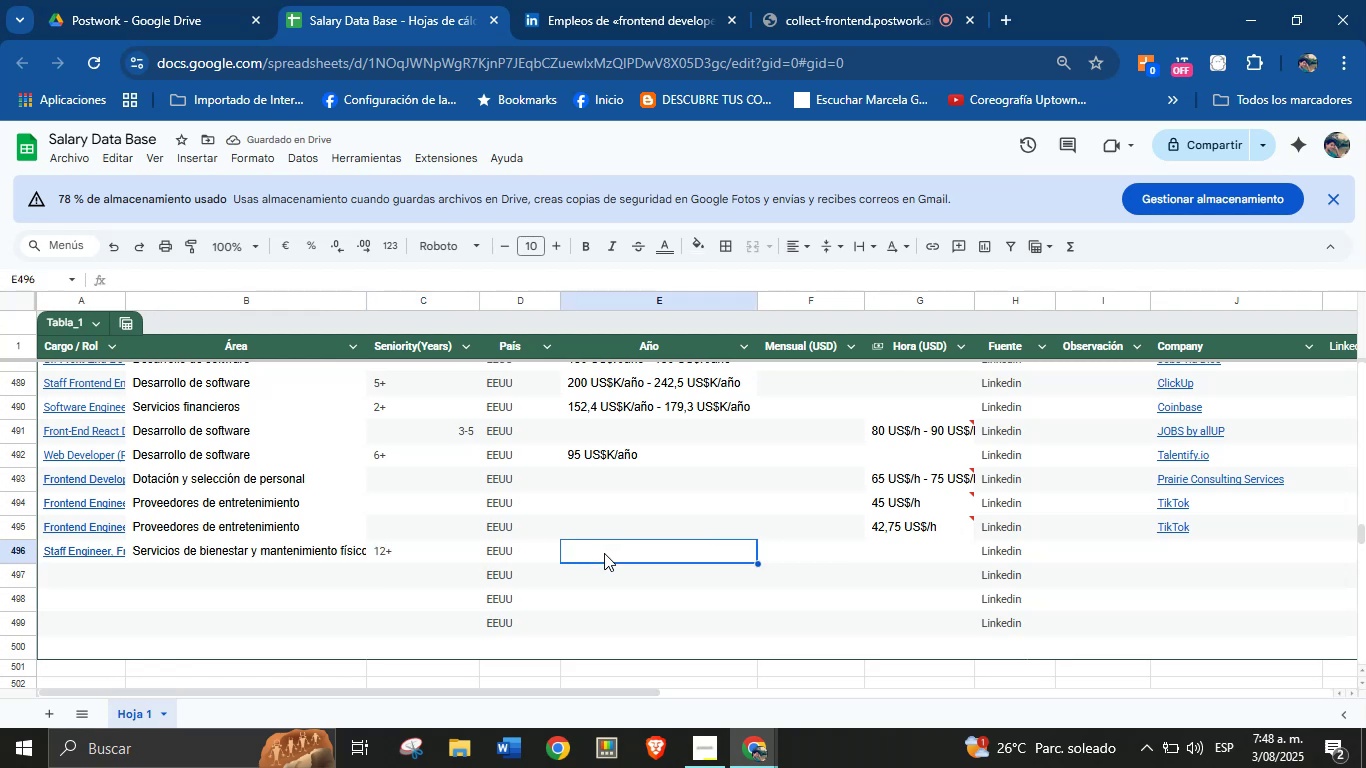 
key(Meta+V)
 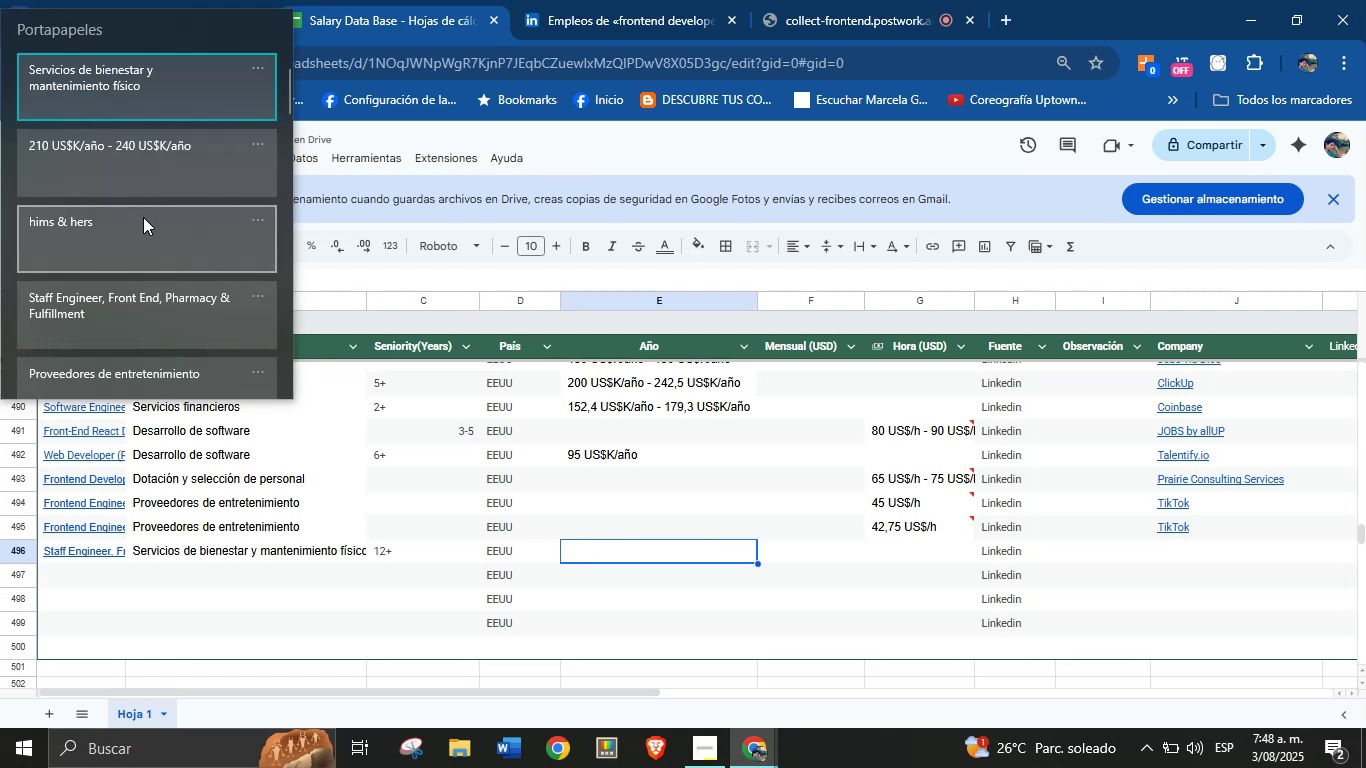 
left_click([155, 167])
 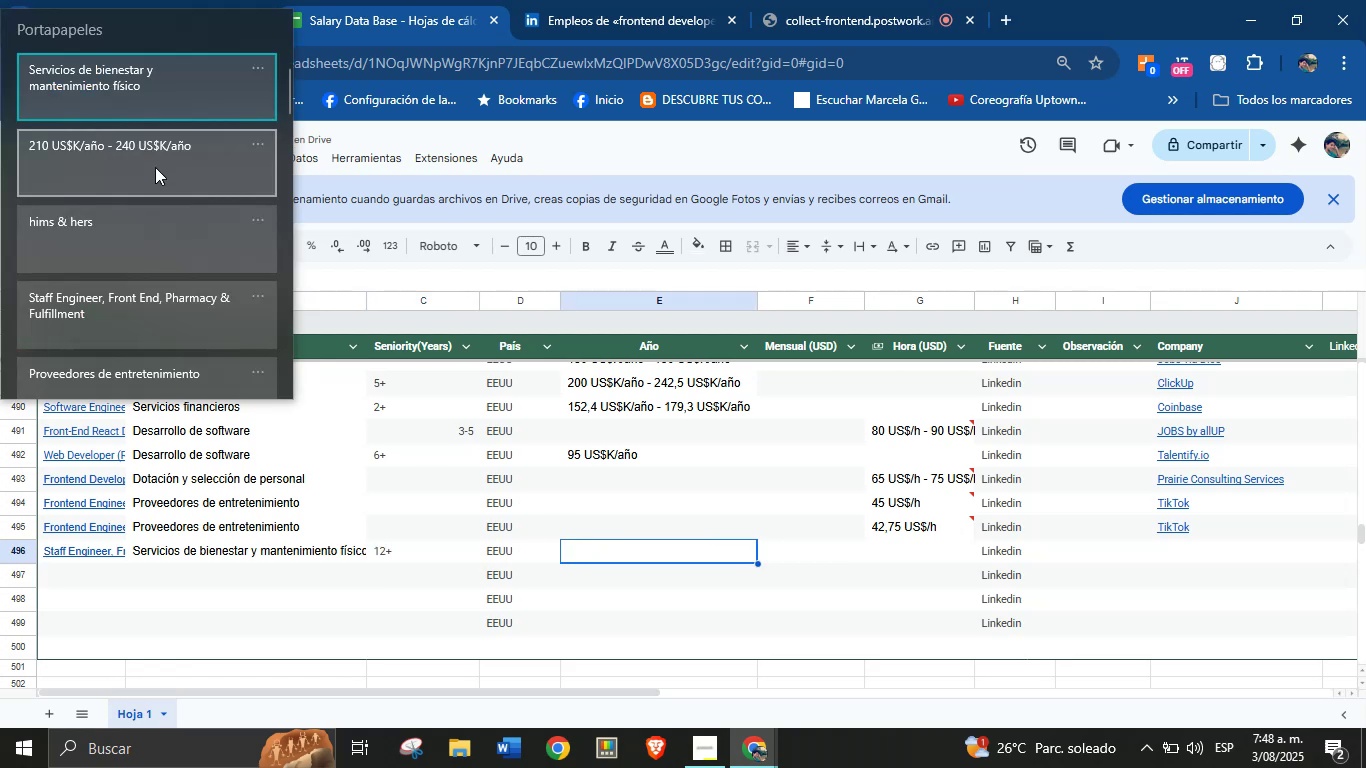 
key(Control+ControlLeft)
 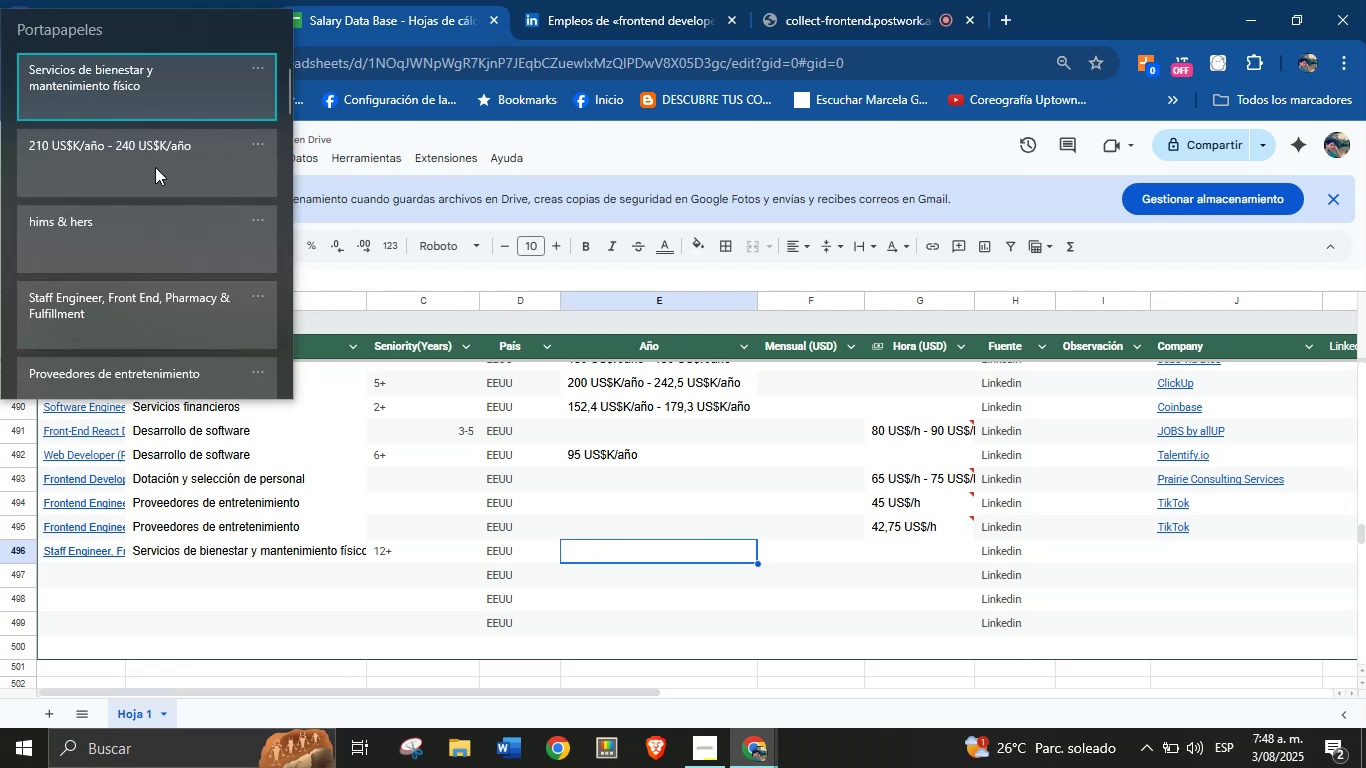 
key(Control+V)
 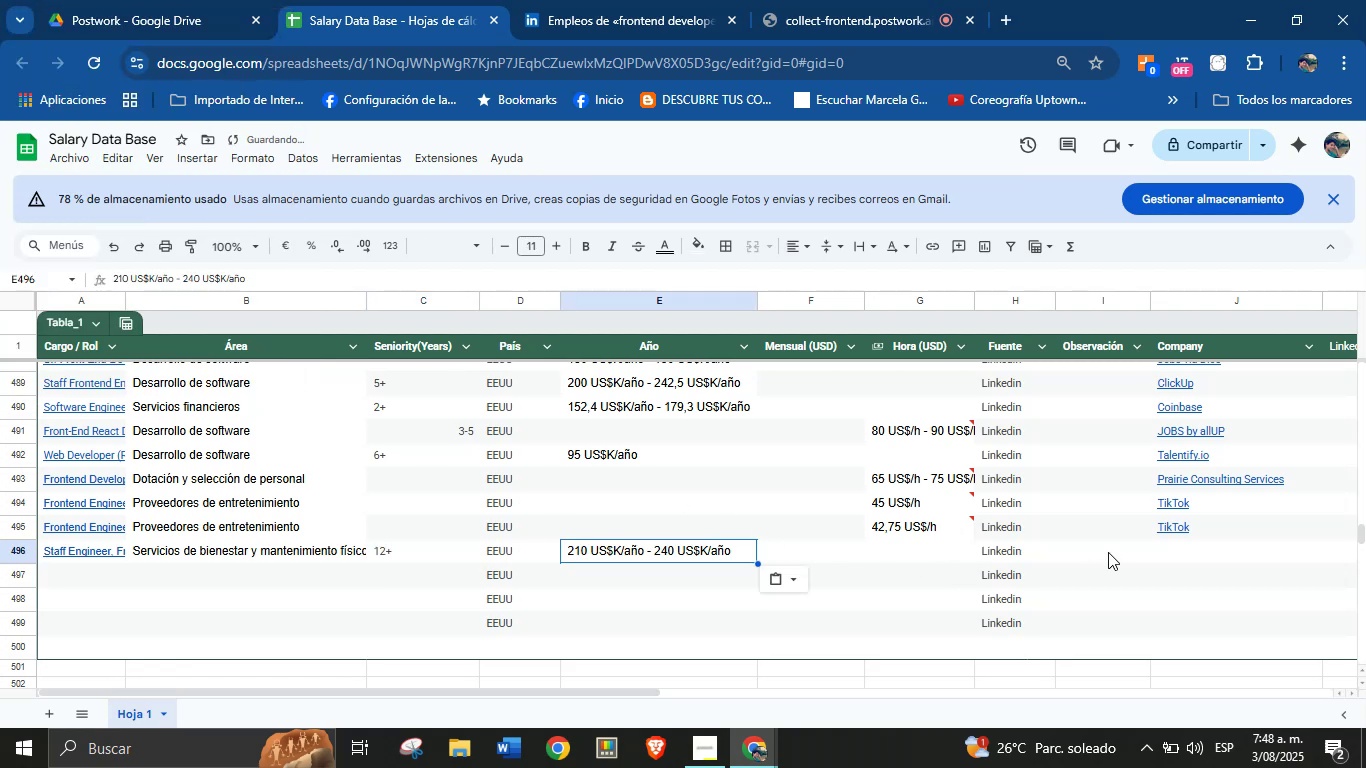 
left_click([1149, 550])
 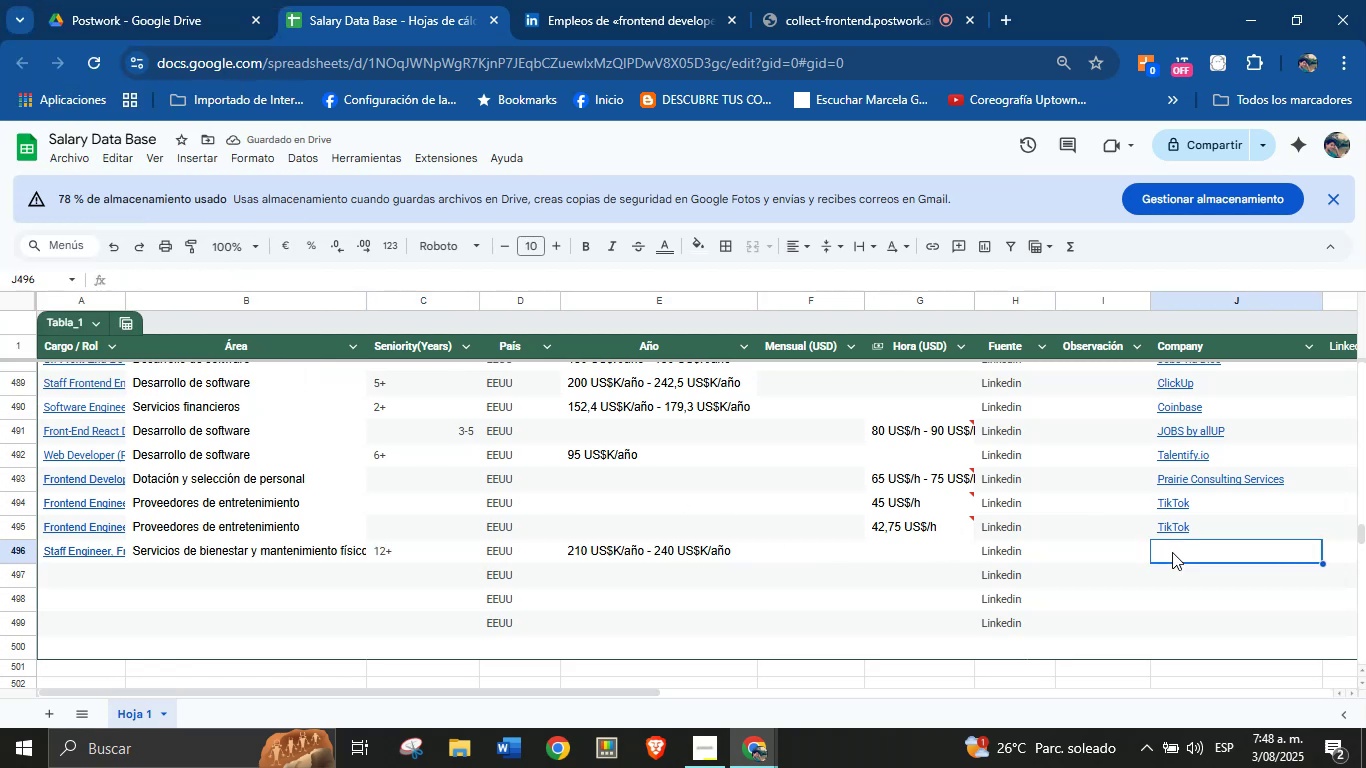 
key(Meta+MetaLeft)
 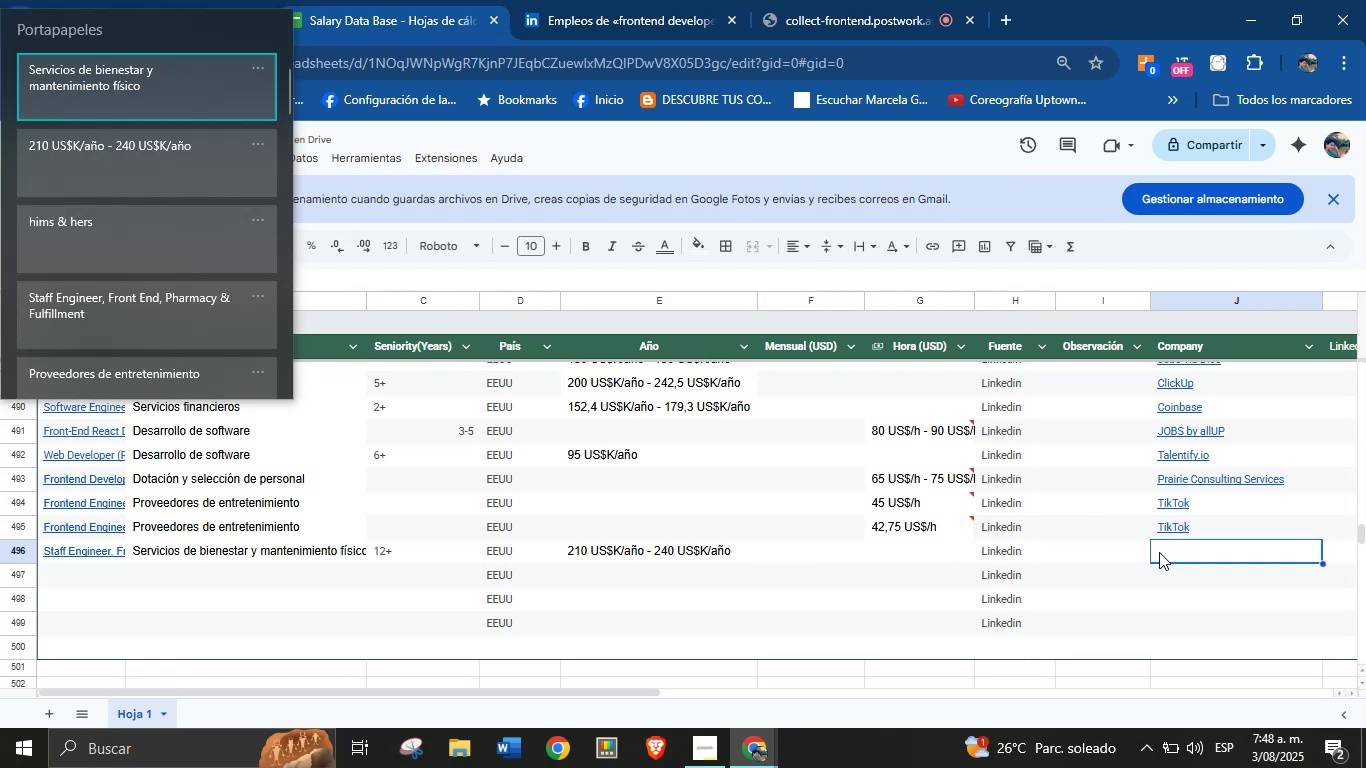 
key(Meta+MetaLeft)
 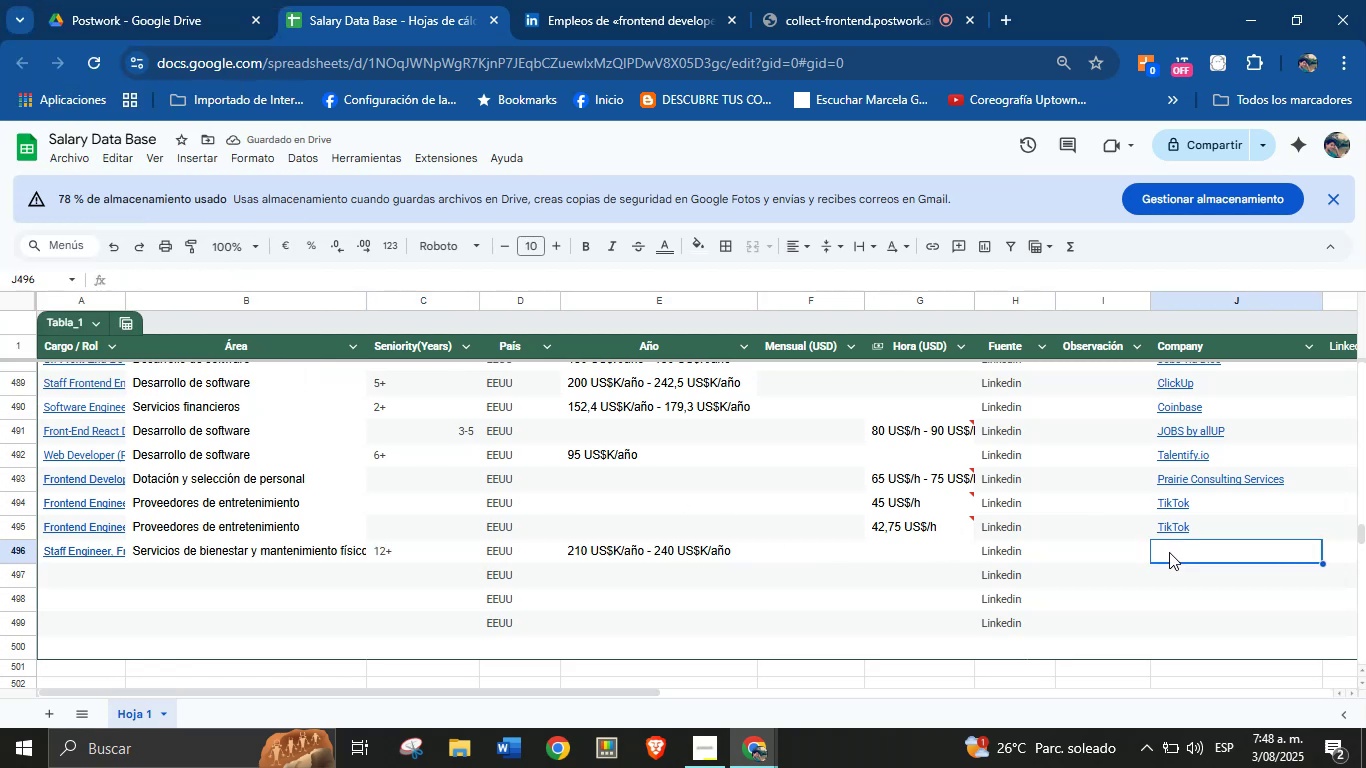 
key(Meta+V)
 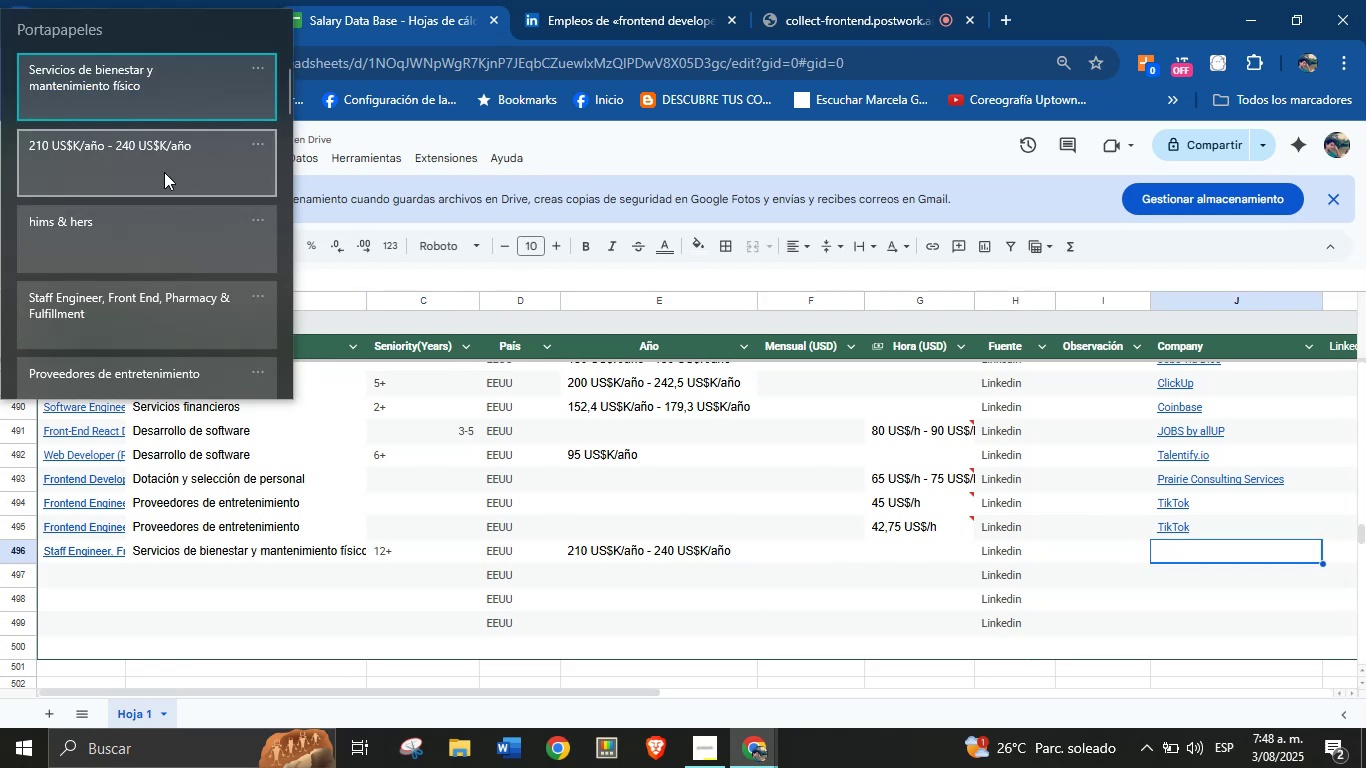 
left_click([158, 224])
 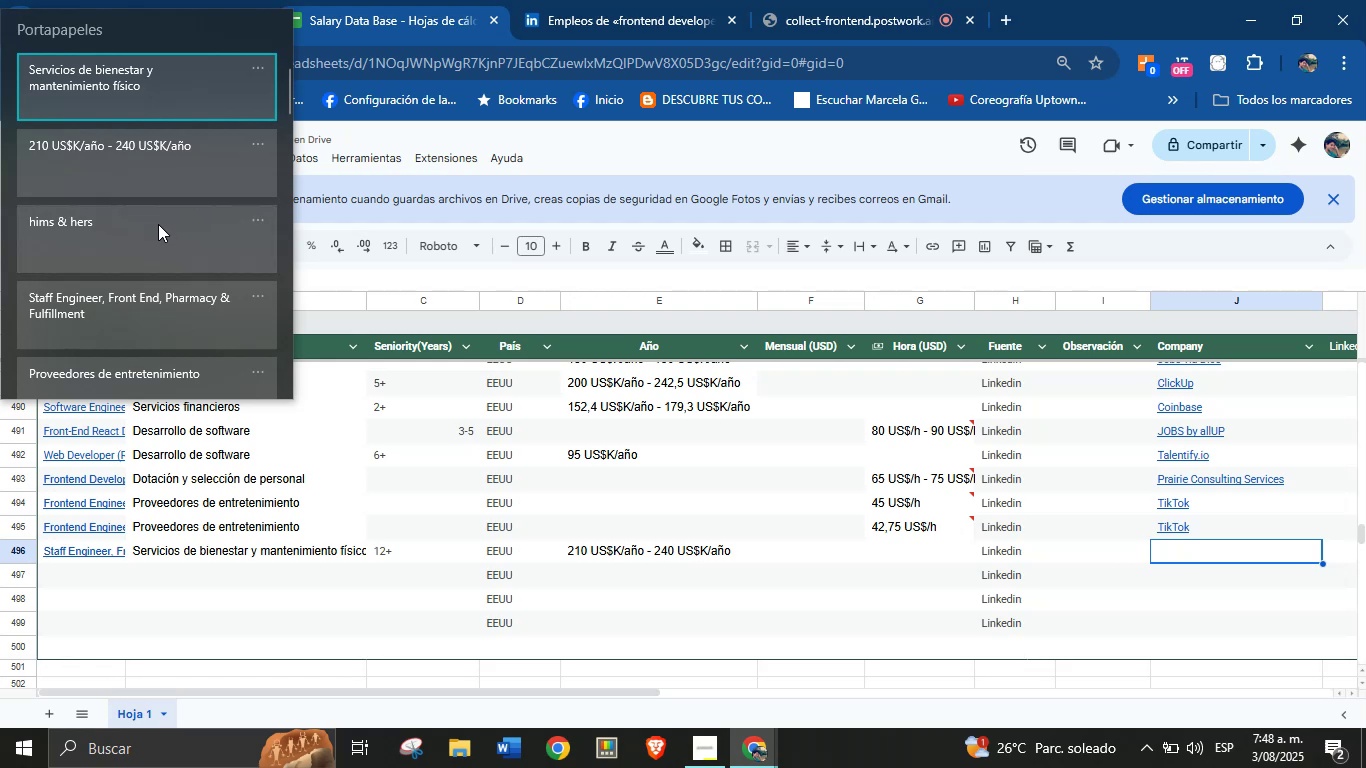 
key(Control+ControlLeft)
 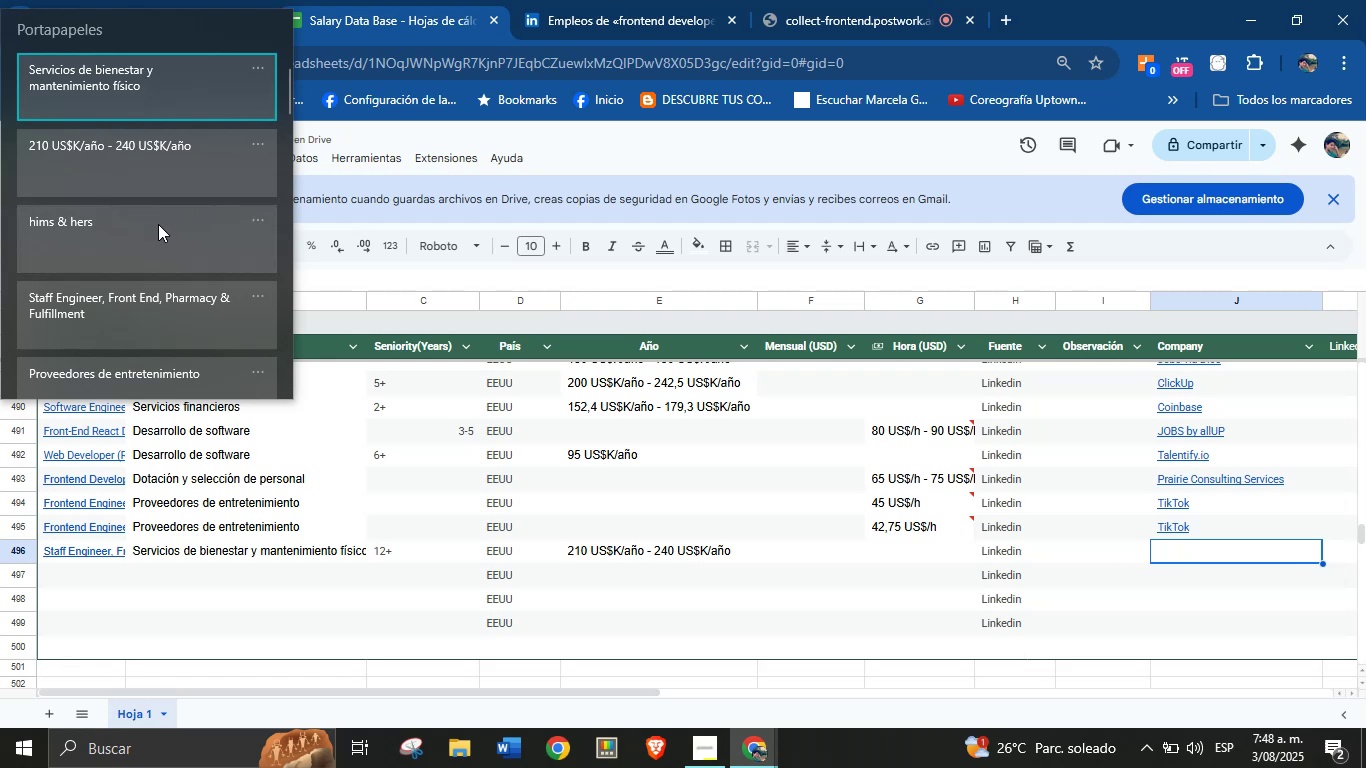 
key(Control+V)
 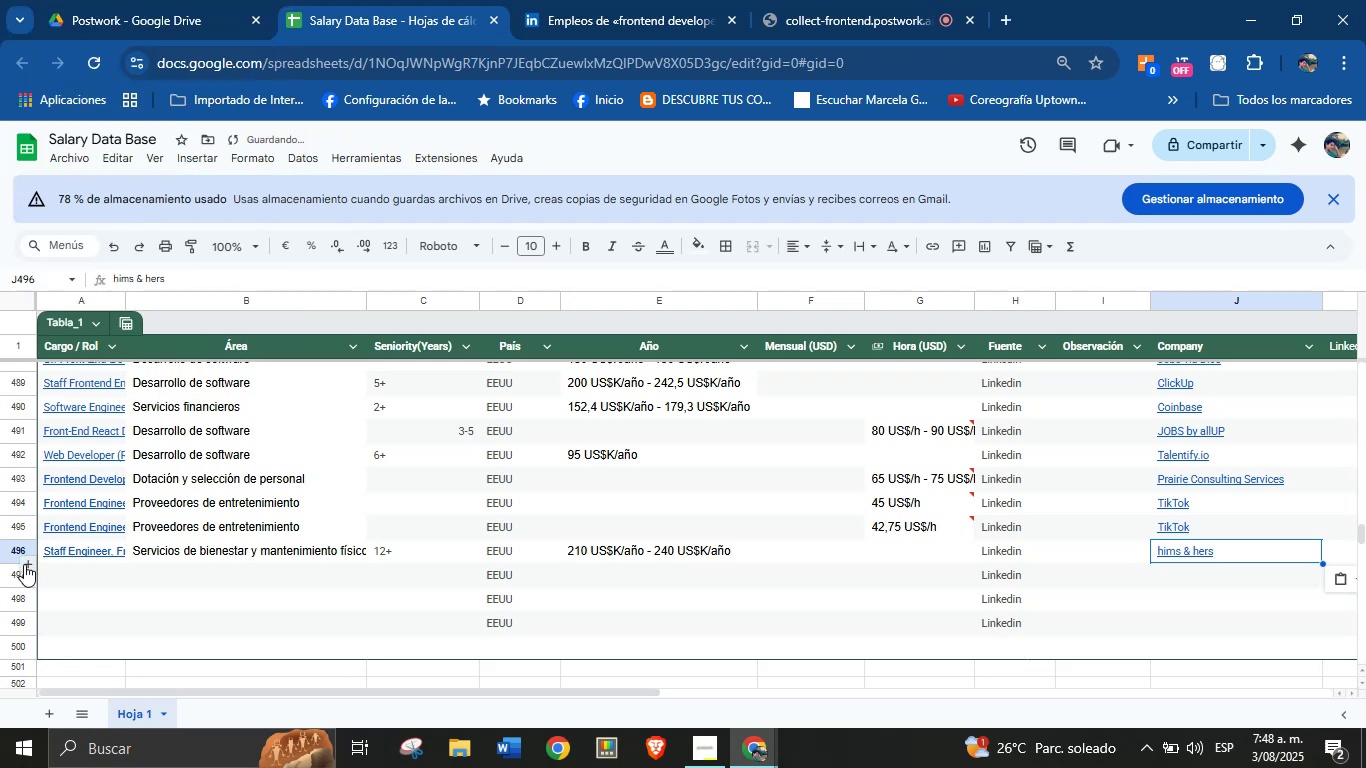 
left_click([57, 572])
 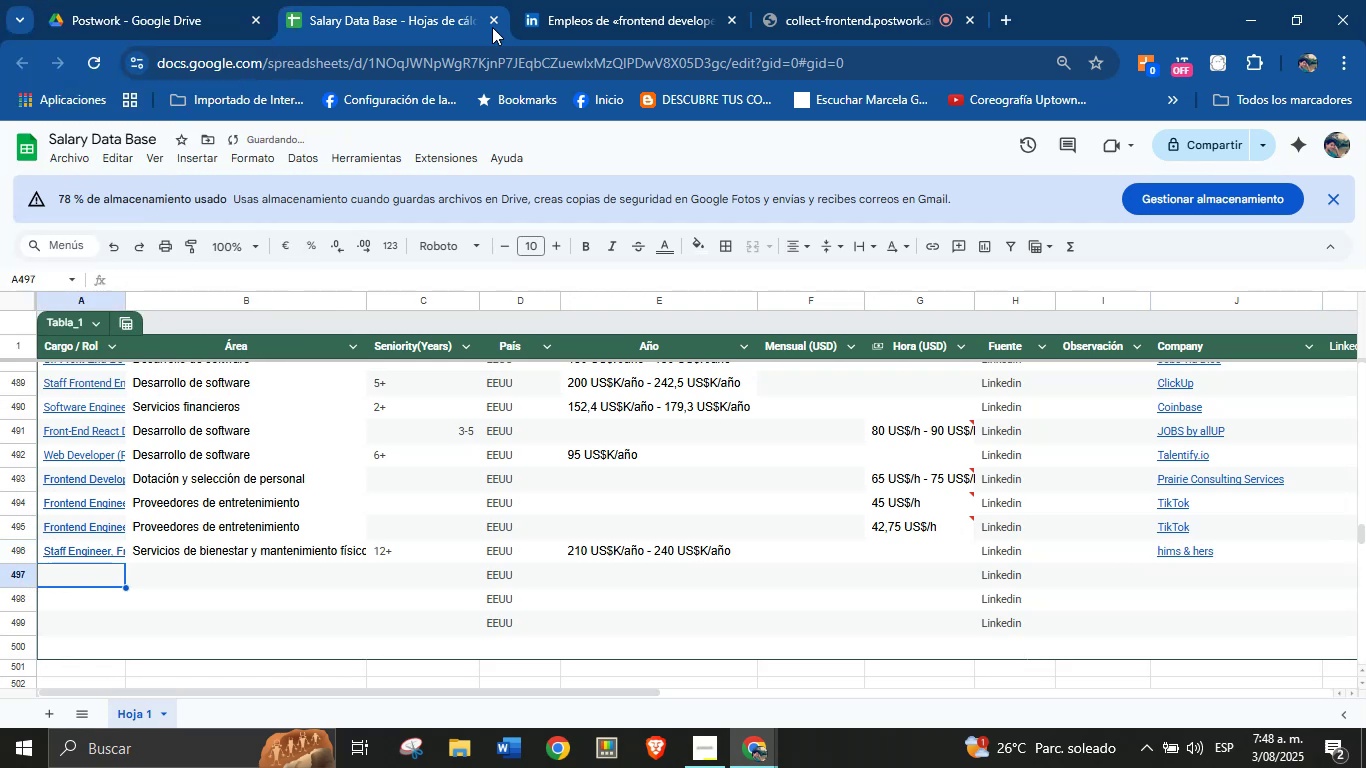 
left_click([598, 0])
 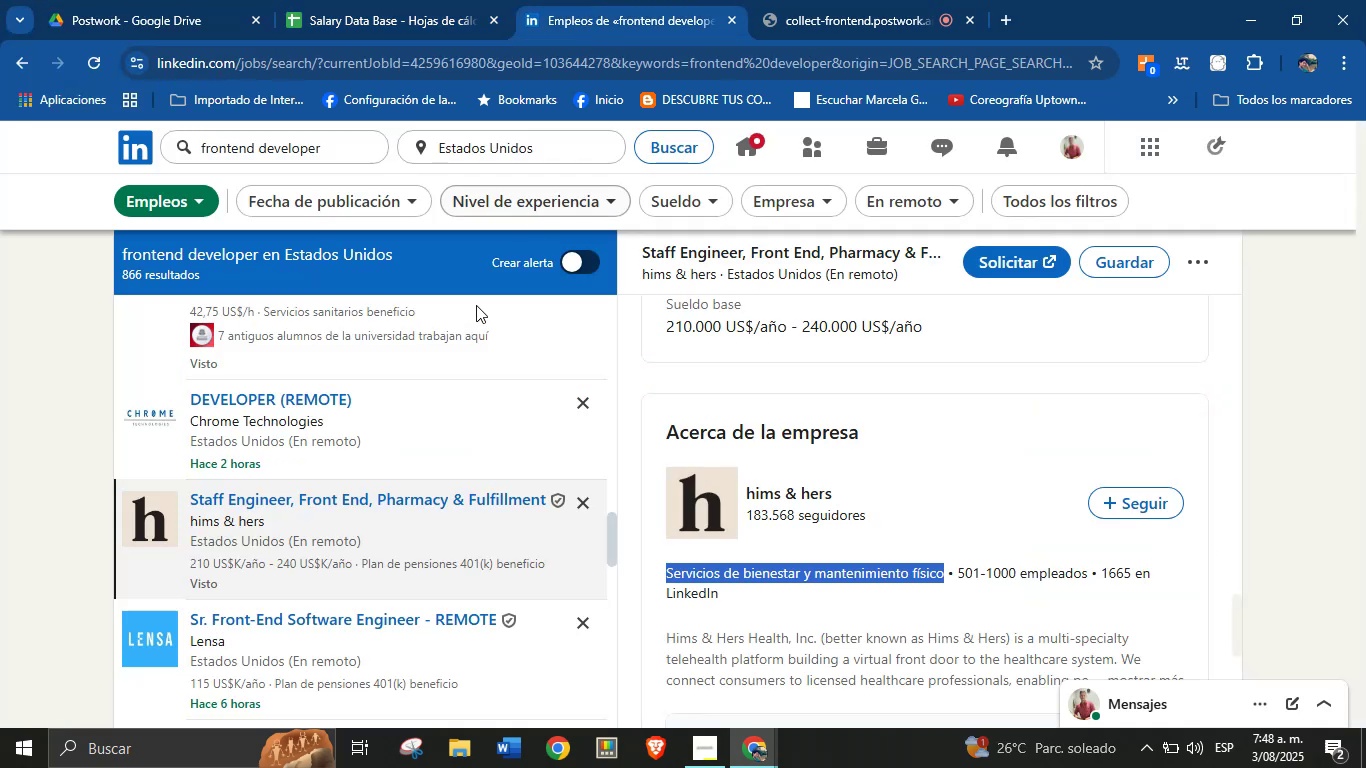 
scroll: coordinate [356, 547], scroll_direction: down, amount: 2.0
 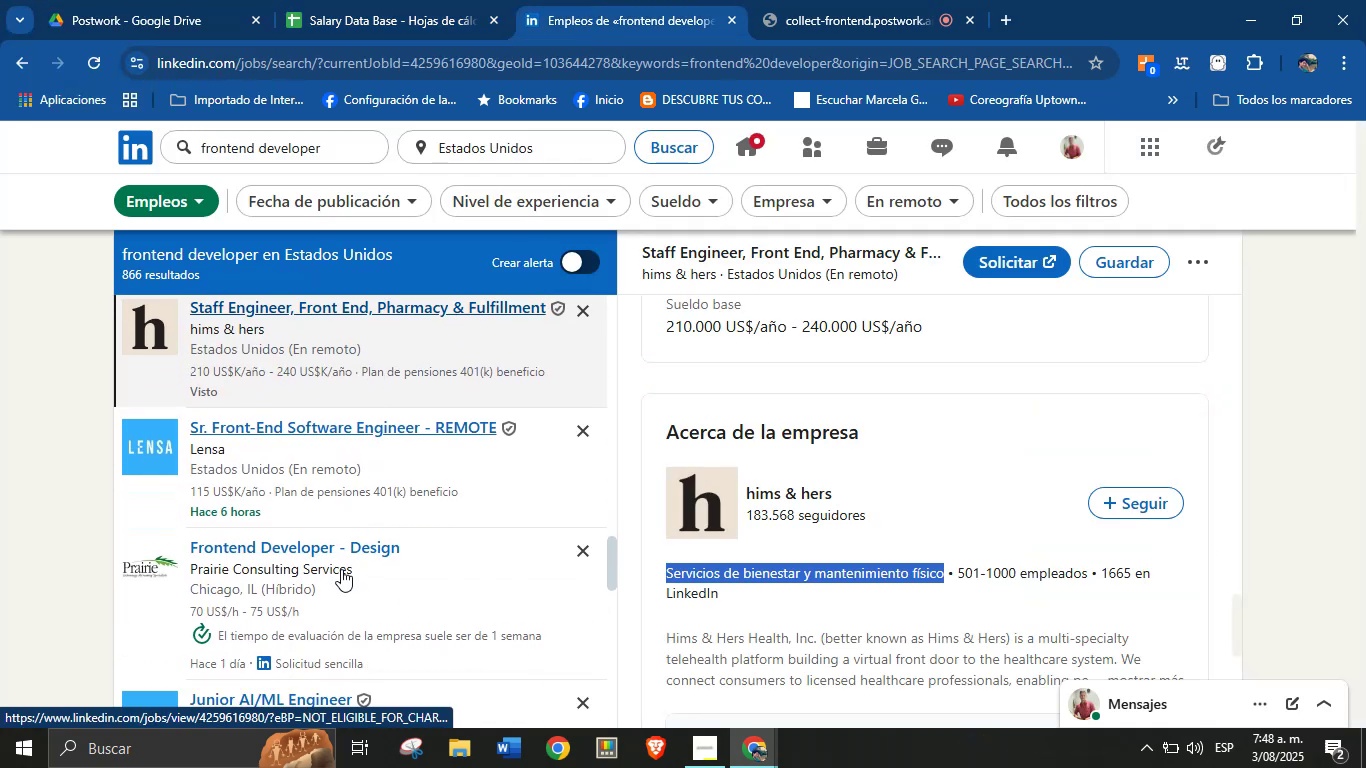 
left_click([341, 570])
 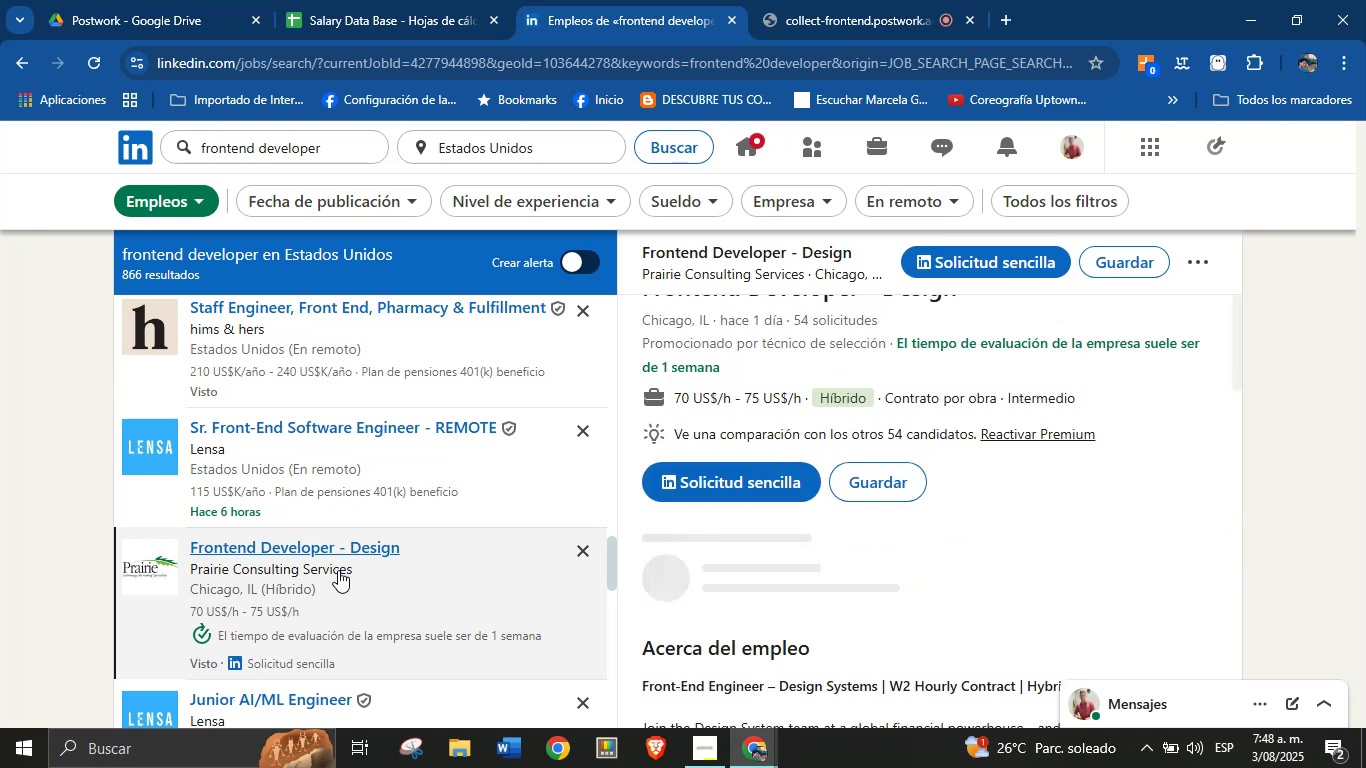 
scroll: coordinate [863, 527], scroll_direction: up, amount: 4.0
 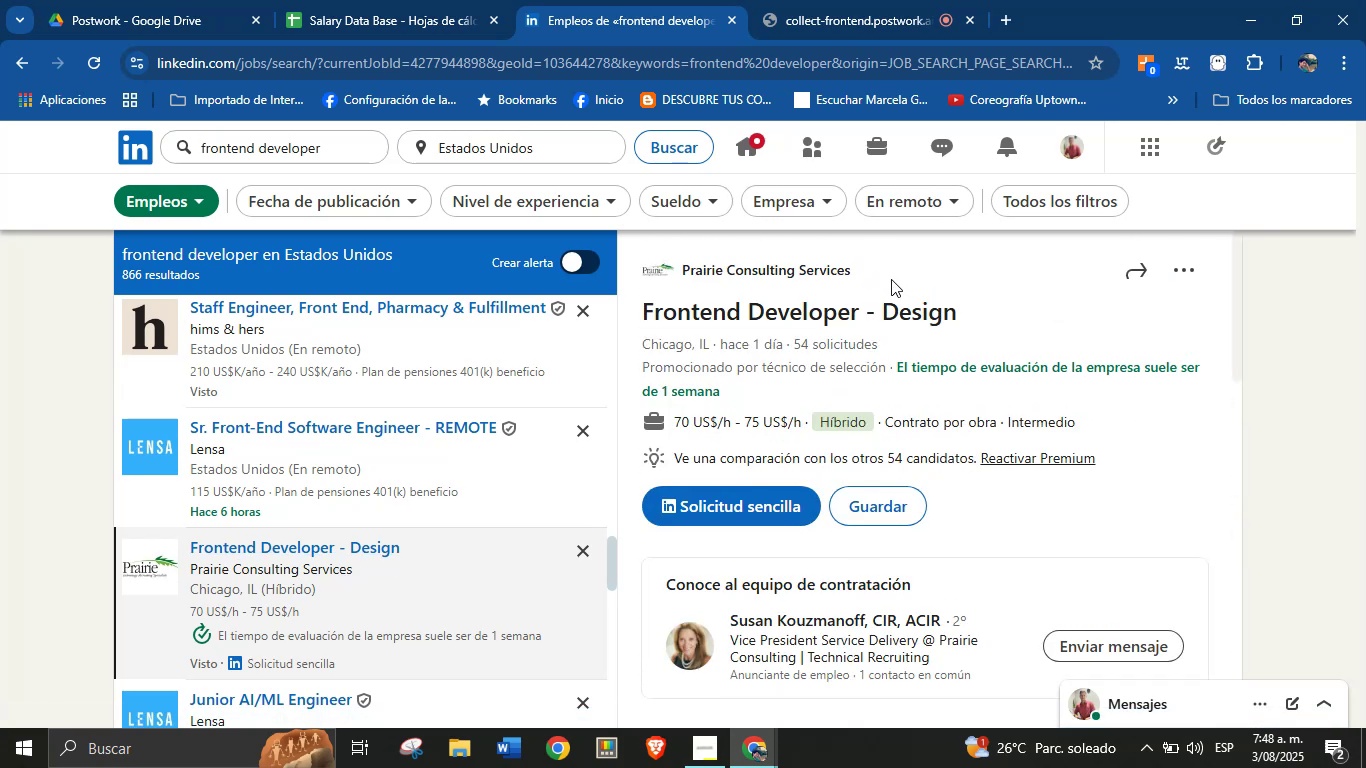 
left_click_drag(start_coordinate=[960, 305], to_coordinate=[639, 317])
 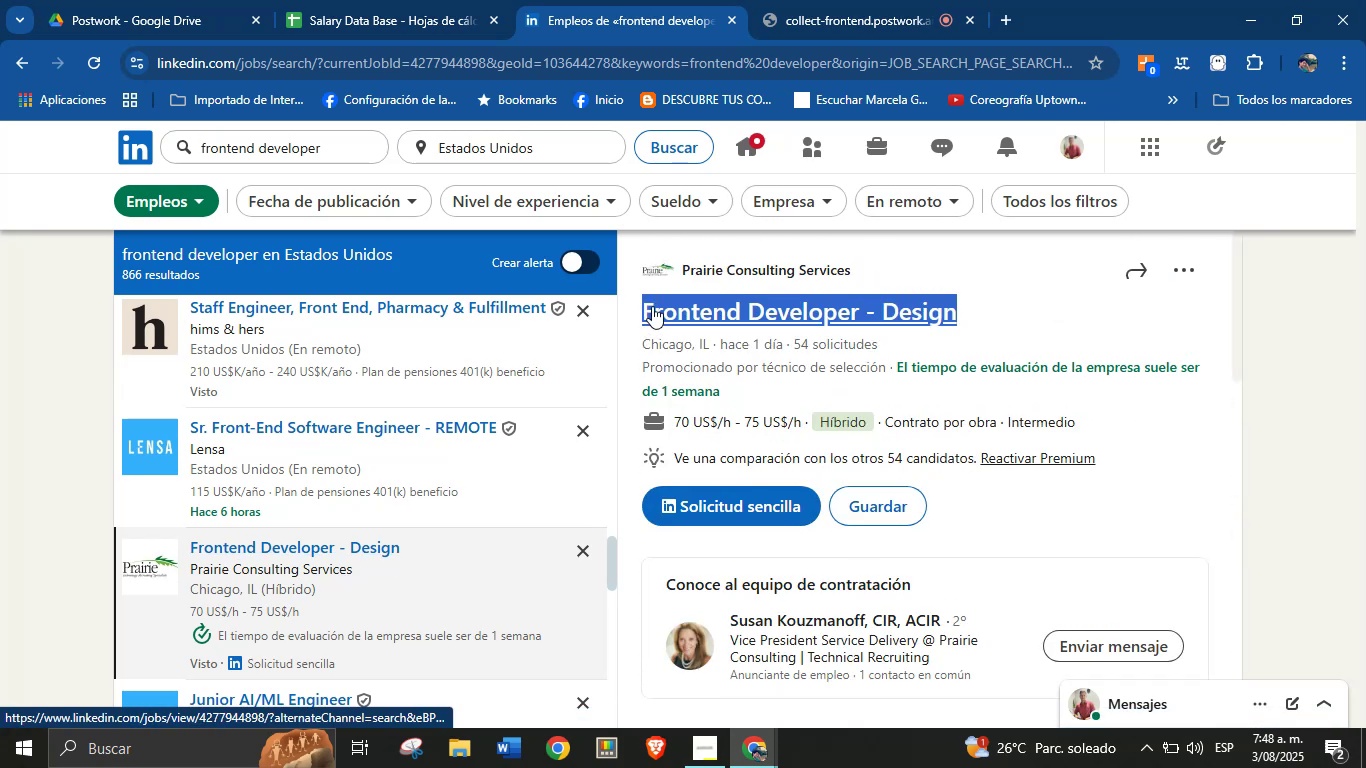 
key(Alt+AltLeft)
 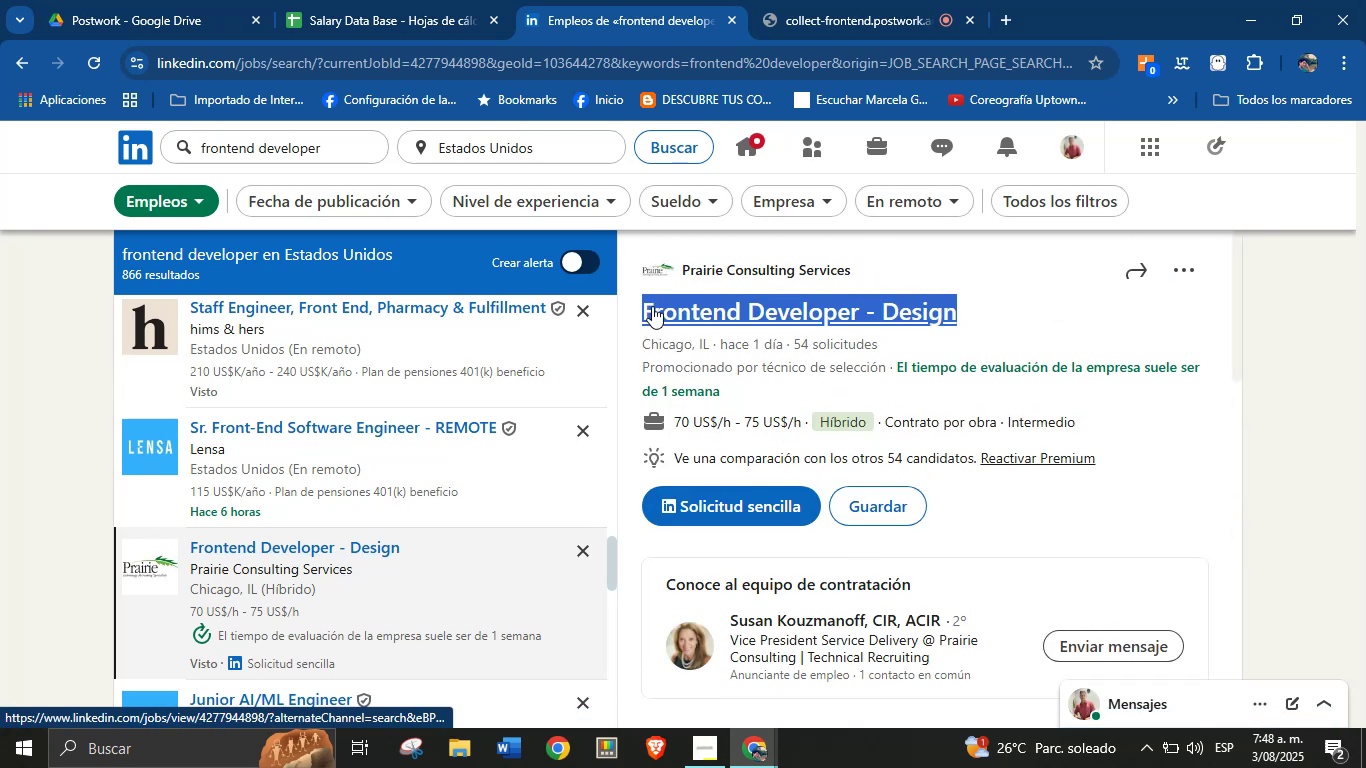 
key(Alt+Control+ControlLeft)
 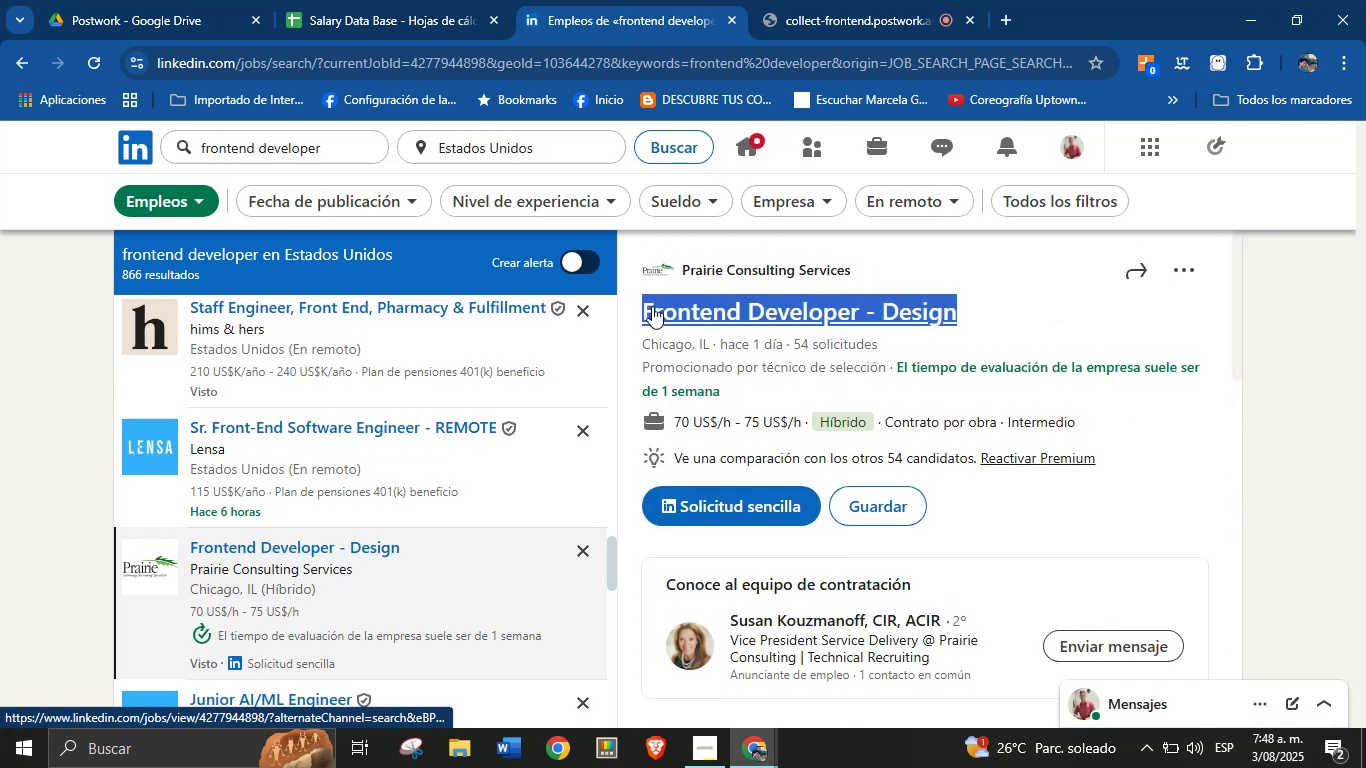 
key(Alt+Control+C)
 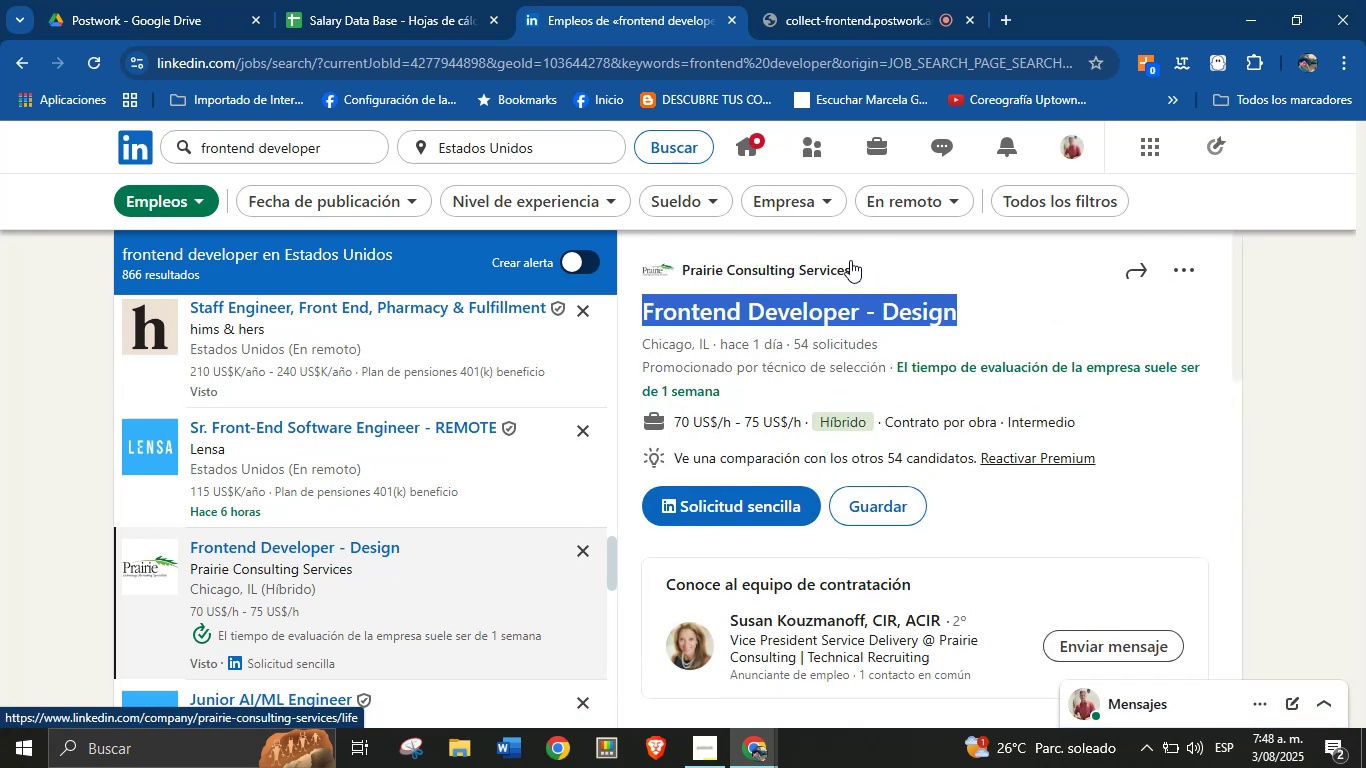 
left_click_drag(start_coordinate=[871, 269], to_coordinate=[682, 279])
 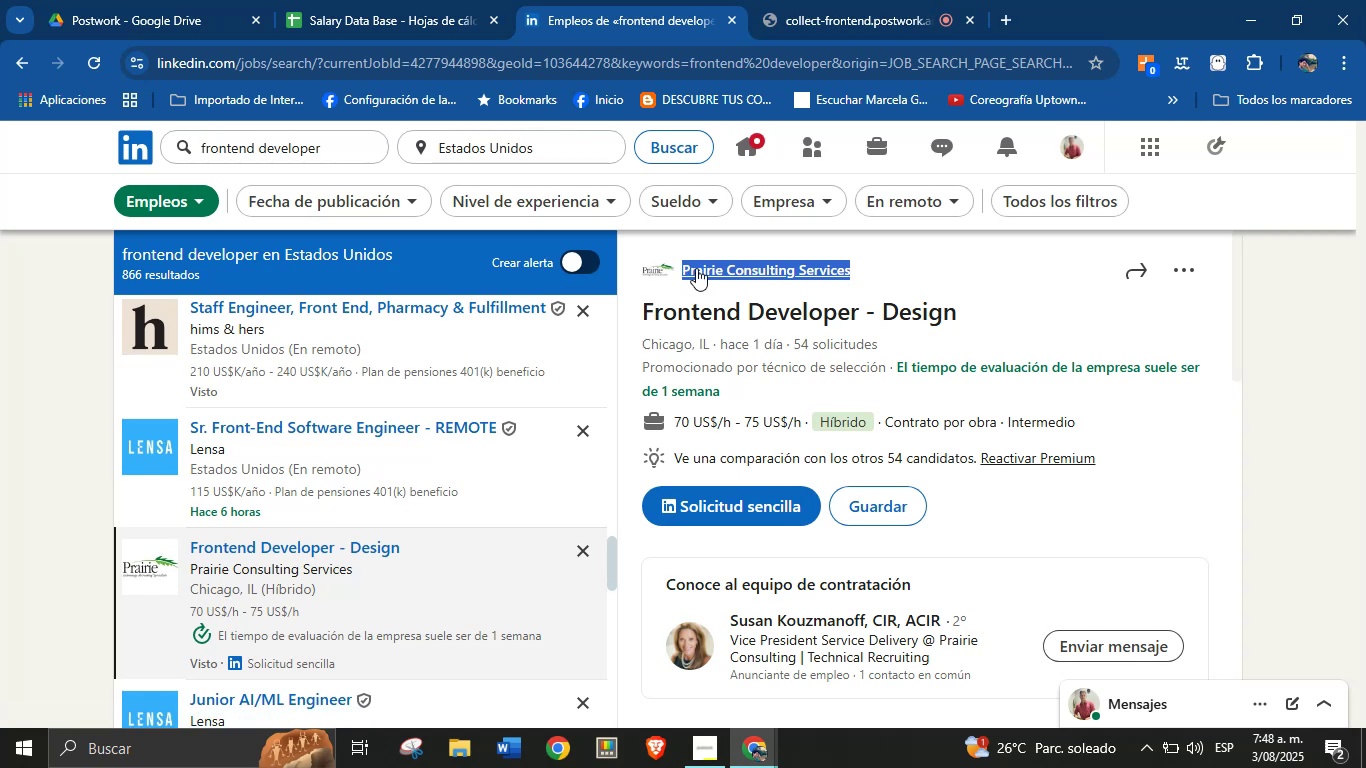 
key(Alt+AltLeft)
 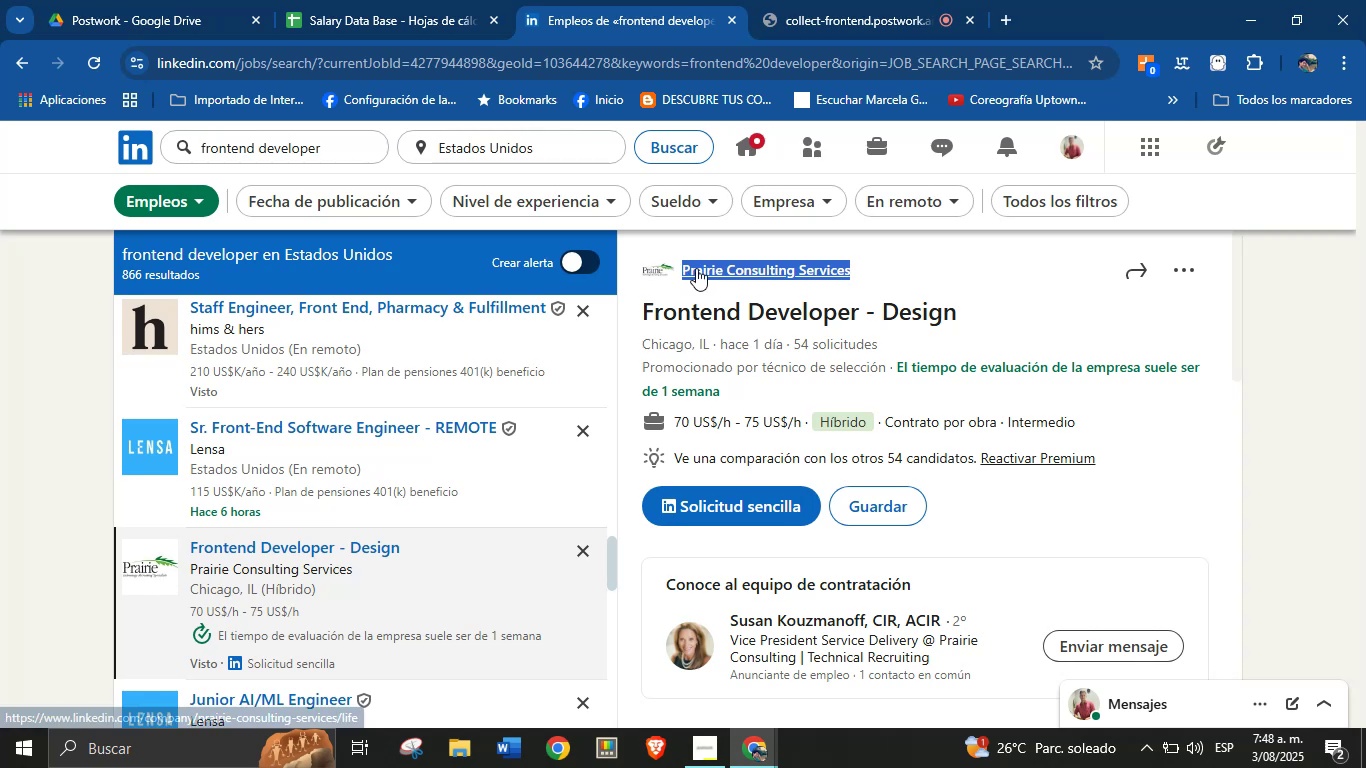 
key(Alt+Control+ControlLeft)
 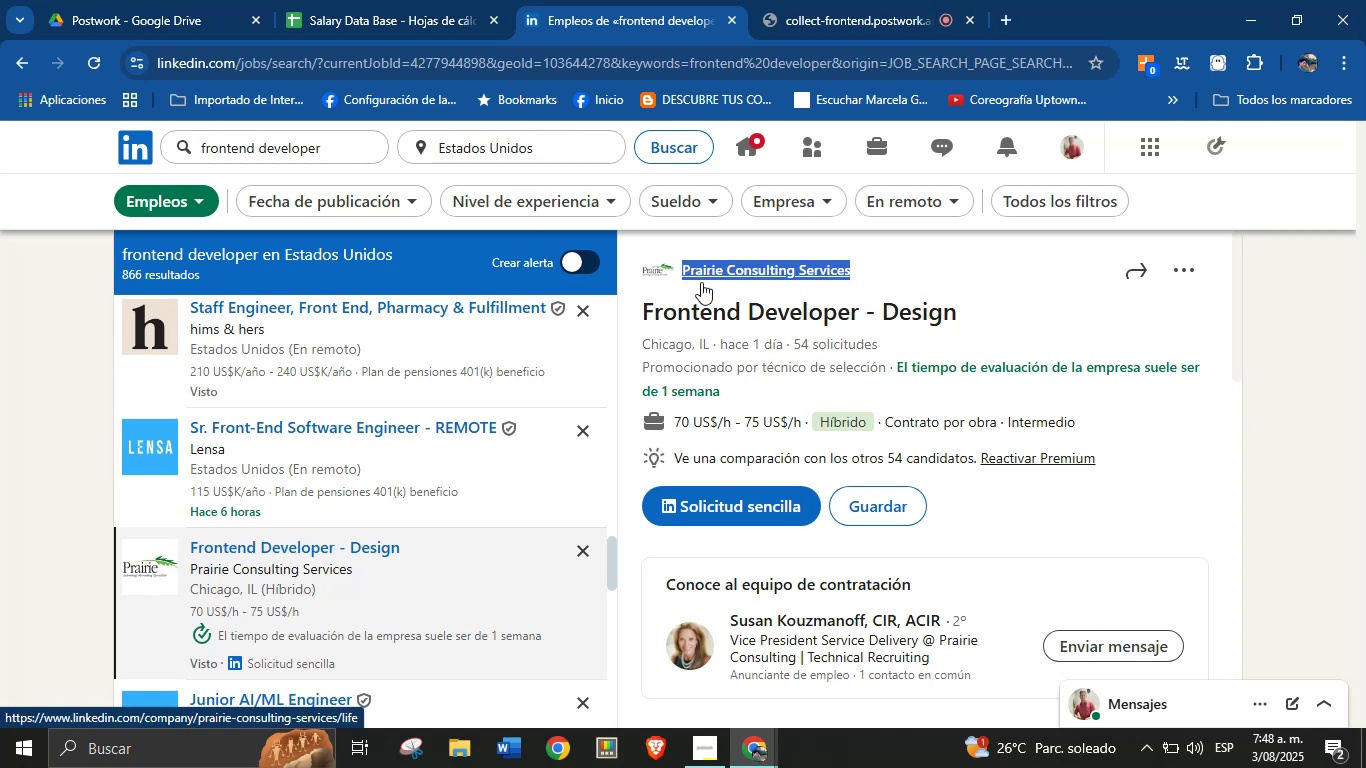 
key(Alt+Control+C)
 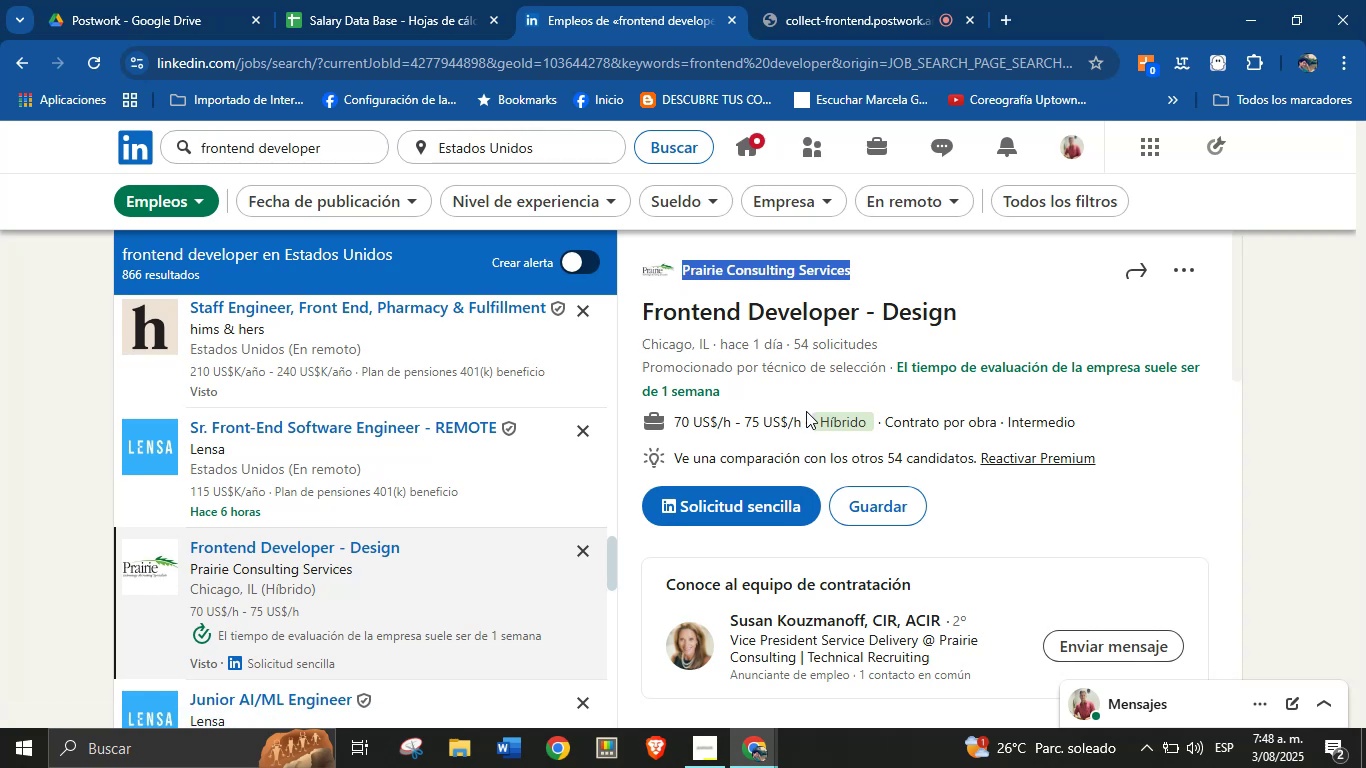 
left_click_drag(start_coordinate=[801, 428], to_coordinate=[676, 425])
 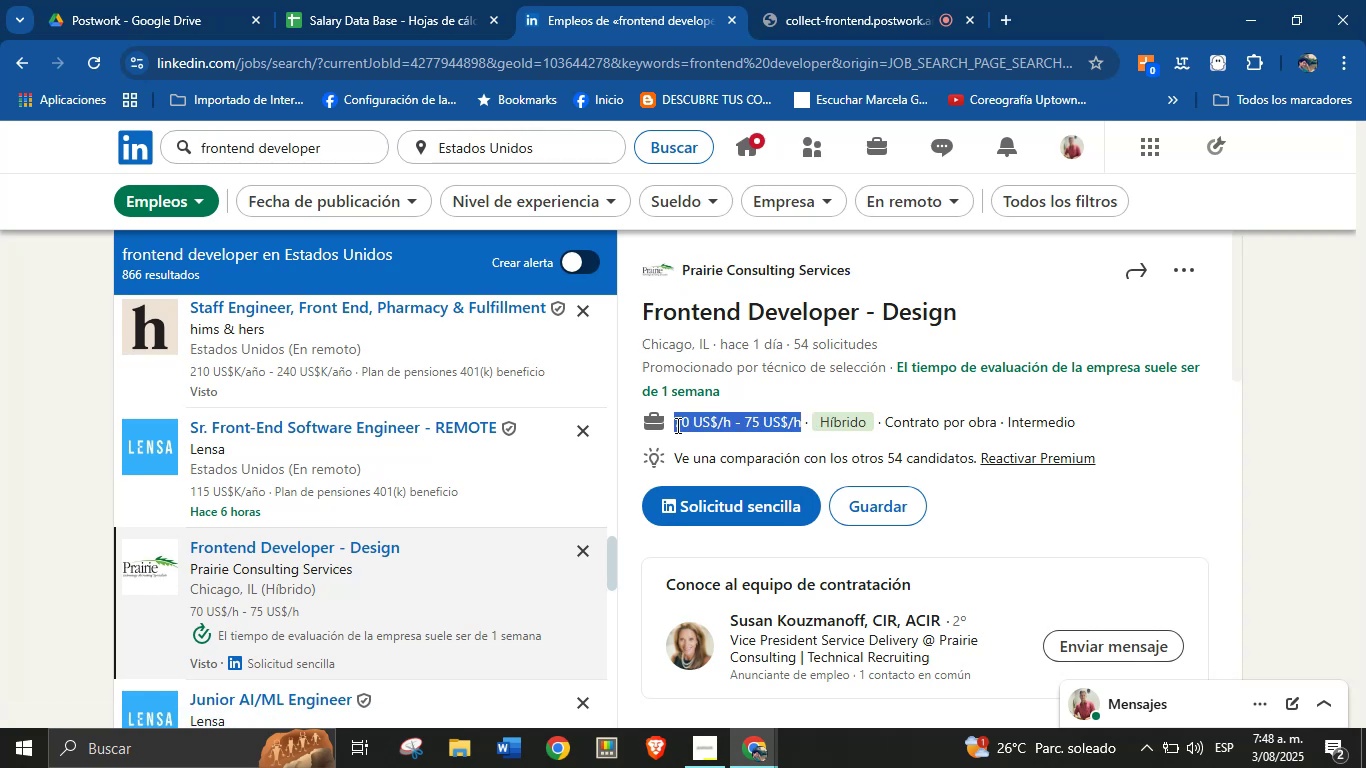 
key(Alt+Control+ControlLeft)
 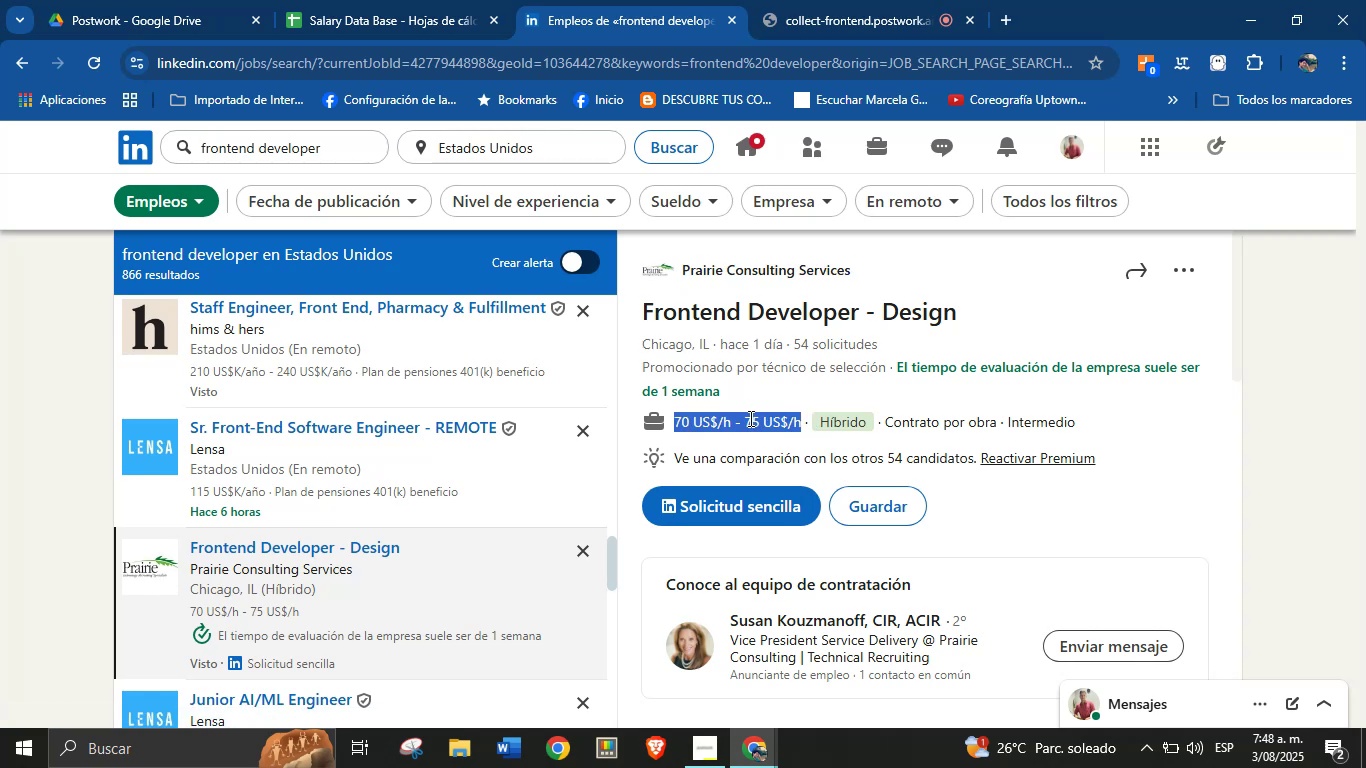 
key(Alt+AltLeft)
 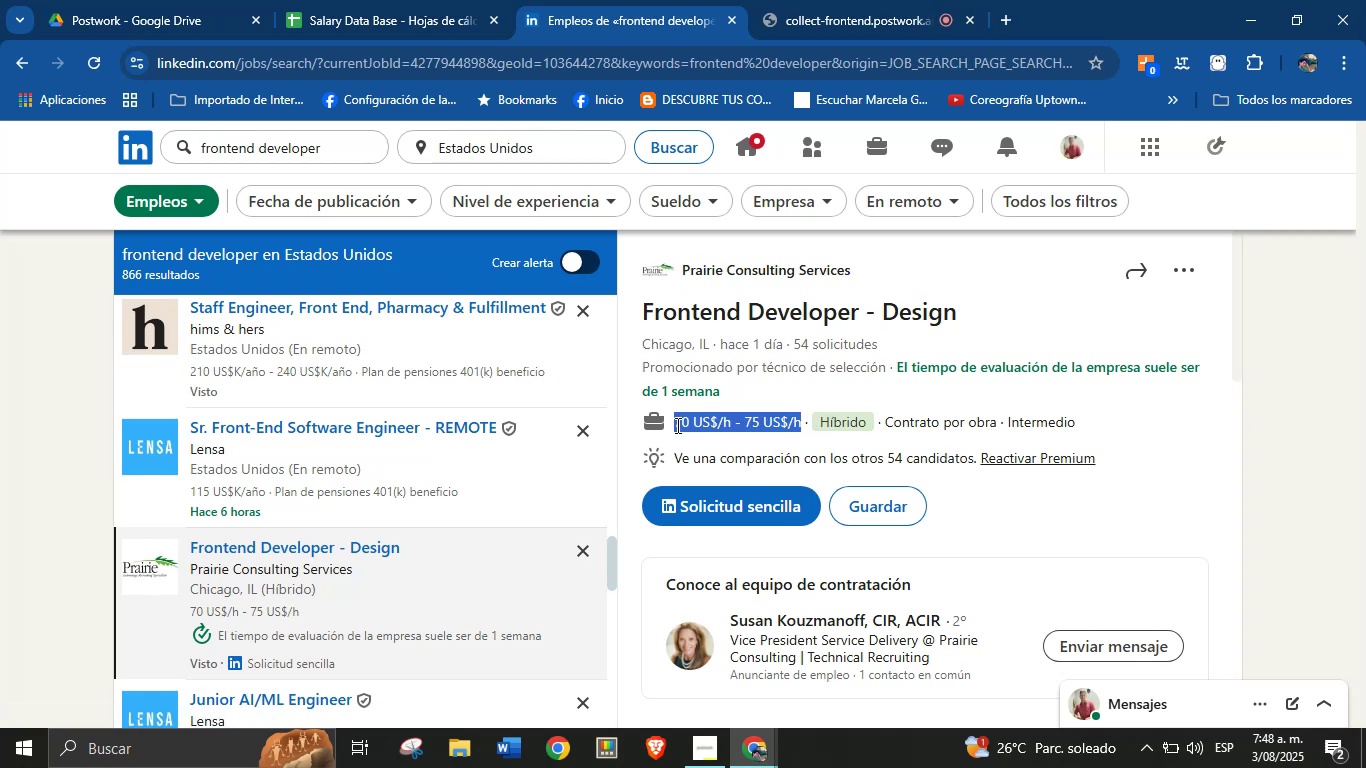 
key(Alt+Control+C)
 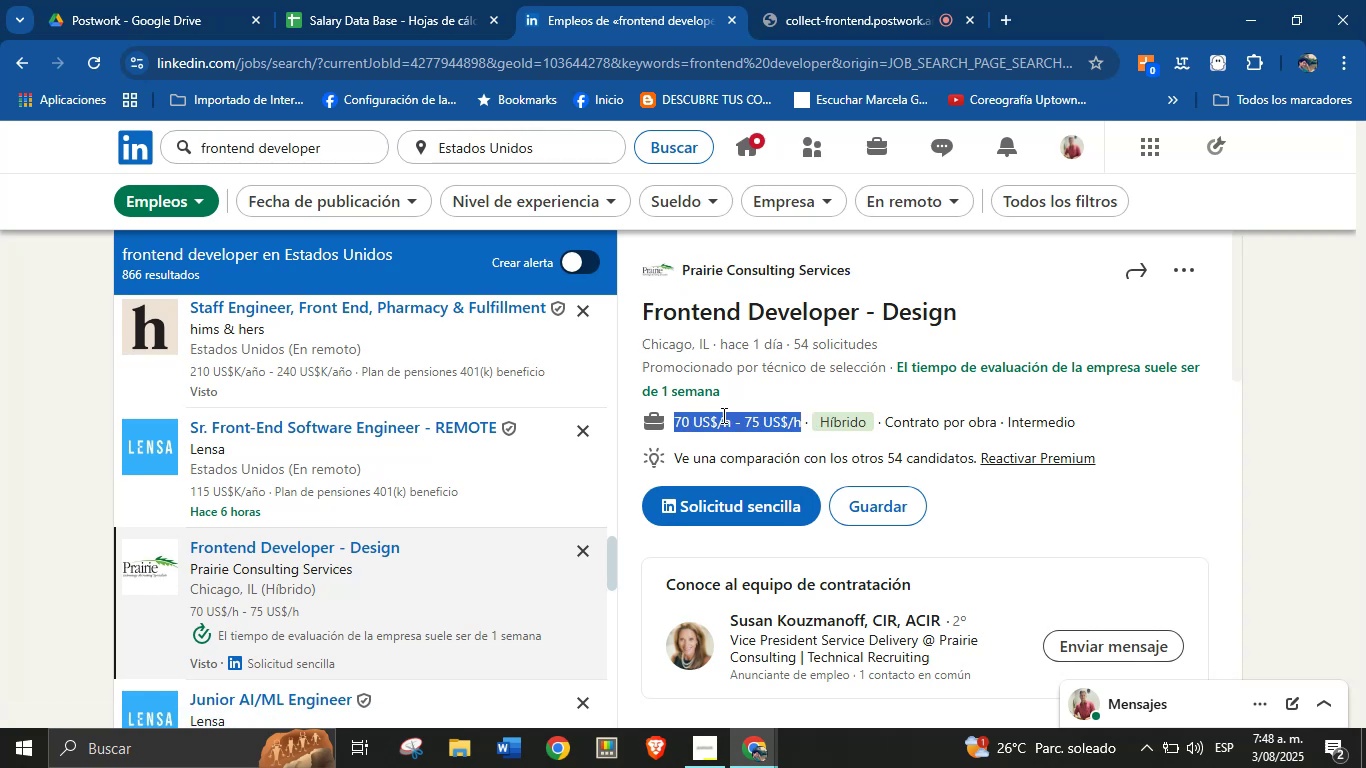 
scroll: coordinate [828, 493], scroll_direction: down, amount: 15.0
 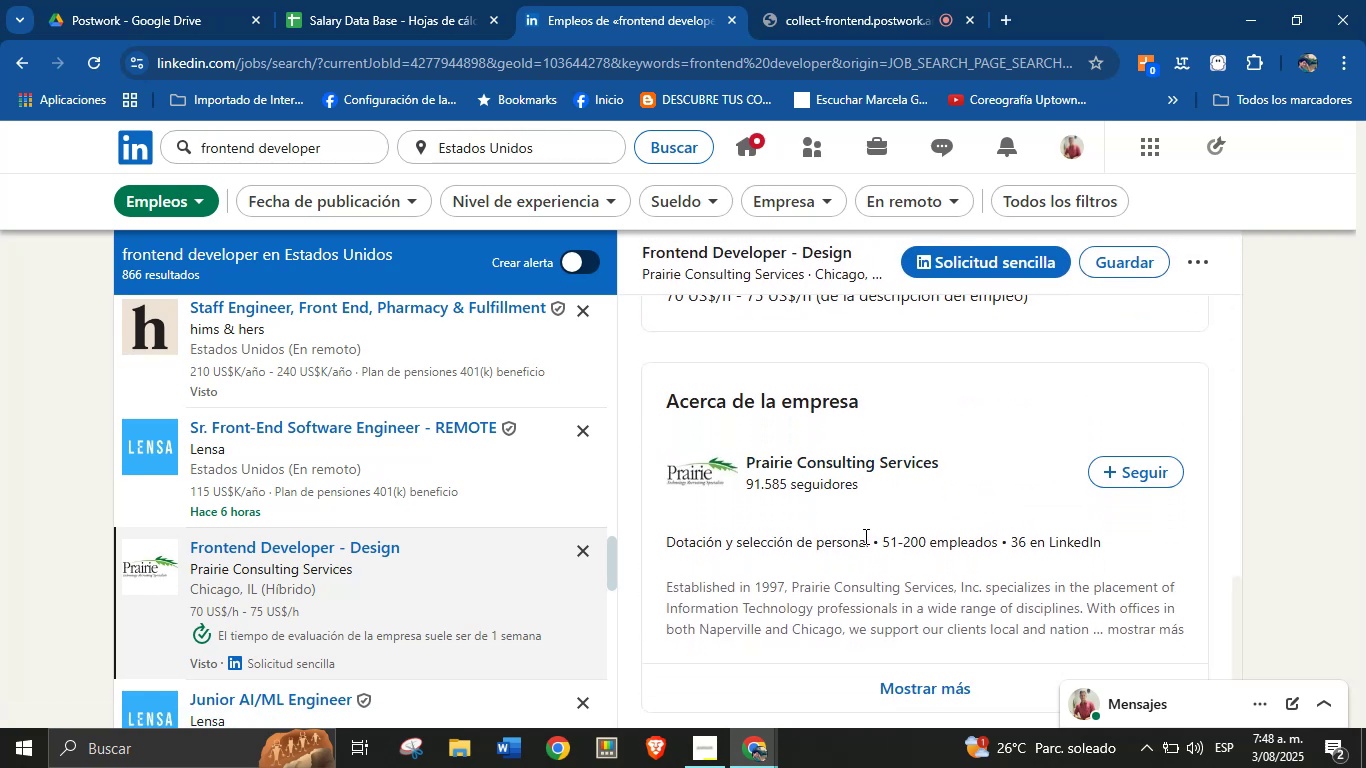 
left_click_drag(start_coordinate=[867, 540], to_coordinate=[758, 548])
 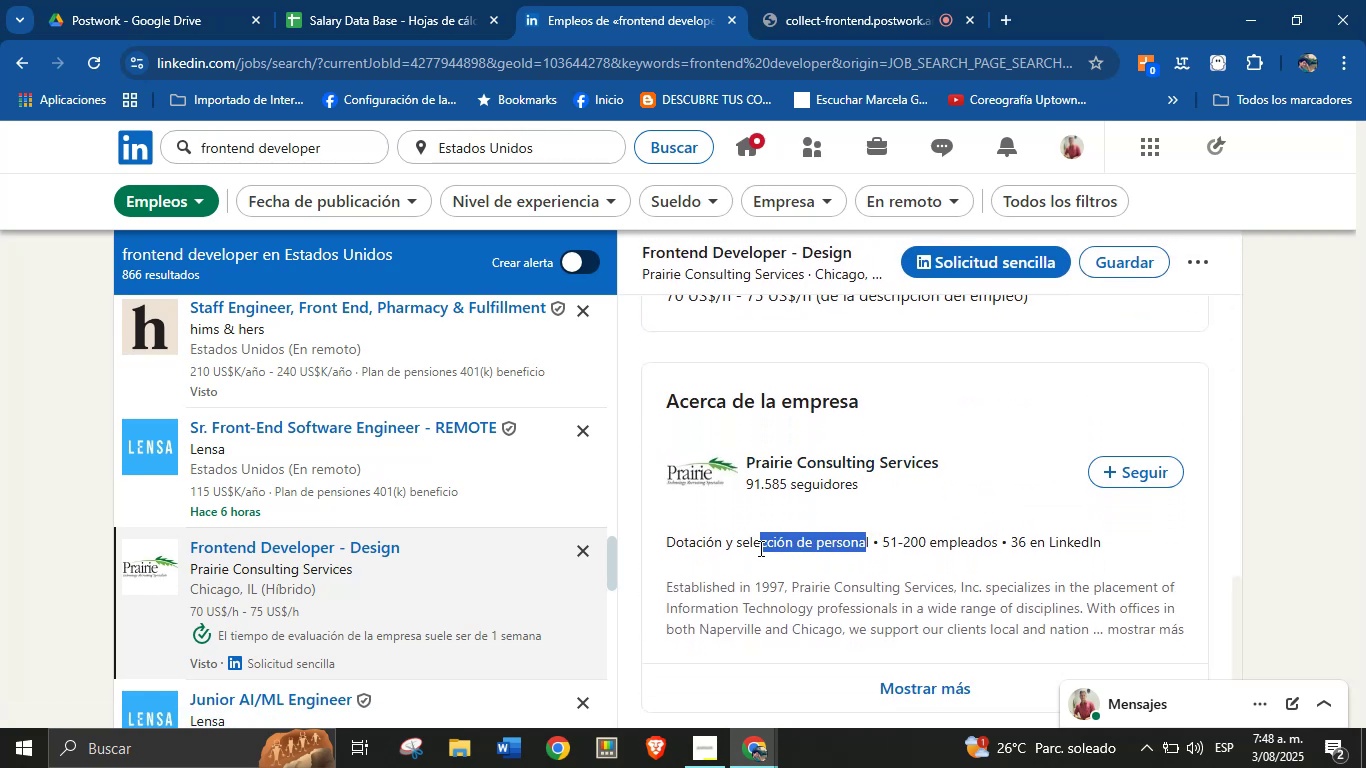 
left_click([780, 551])
 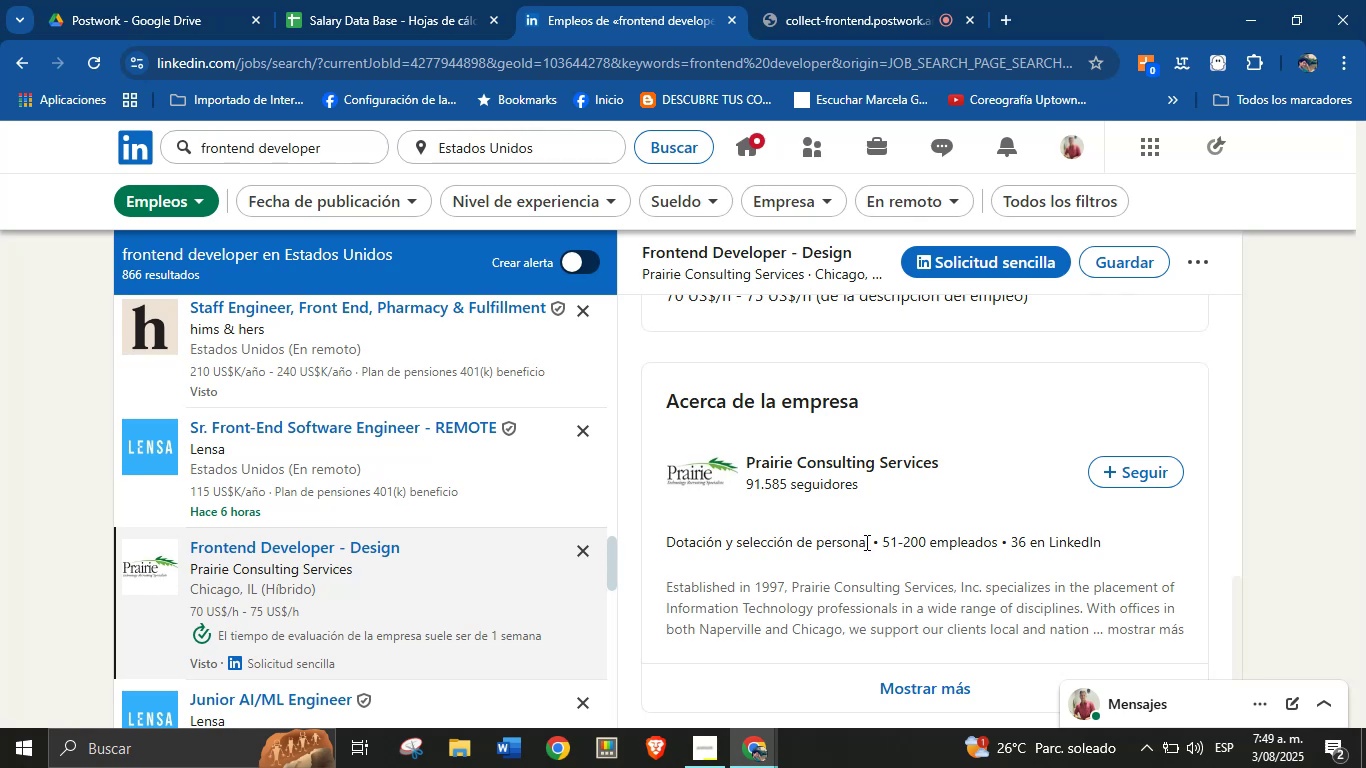 
left_click_drag(start_coordinate=[870, 543], to_coordinate=[668, 545])
 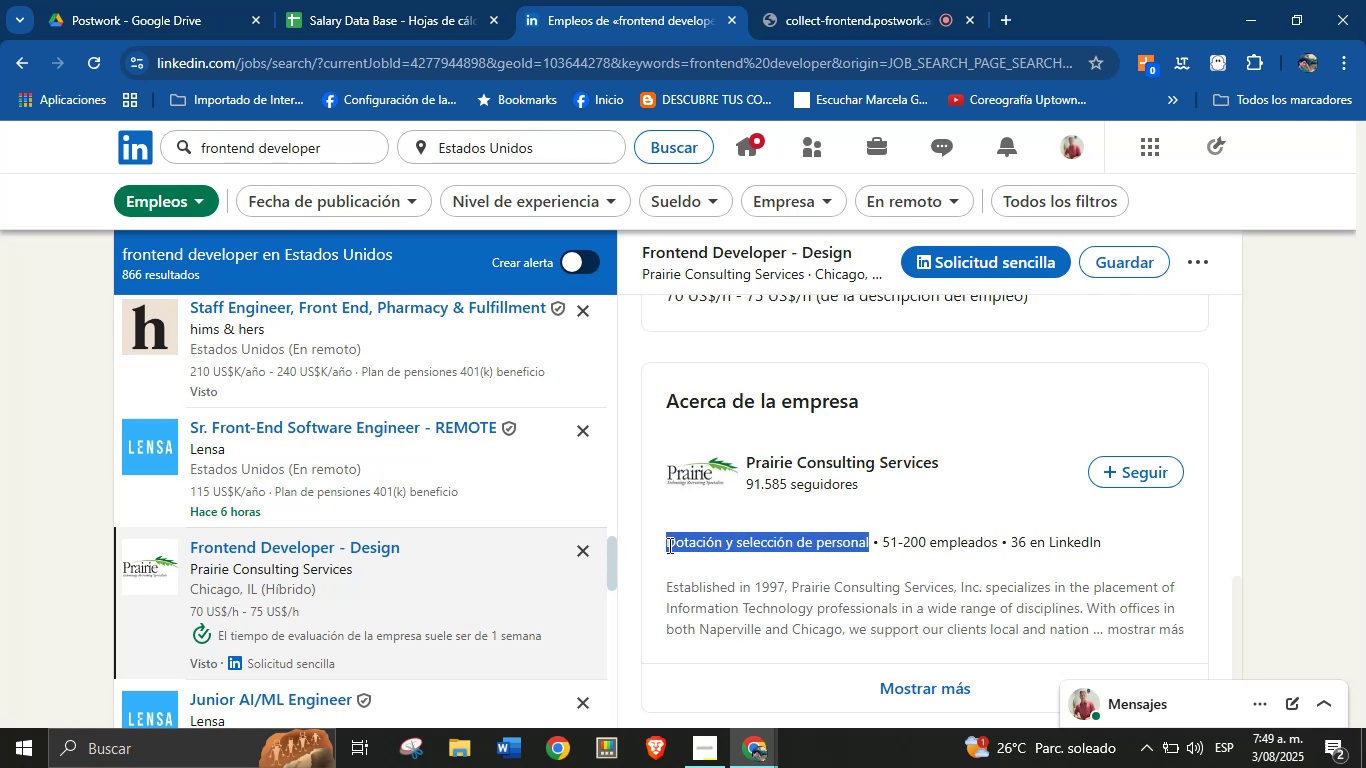 
key(Alt+Control+ControlLeft)
 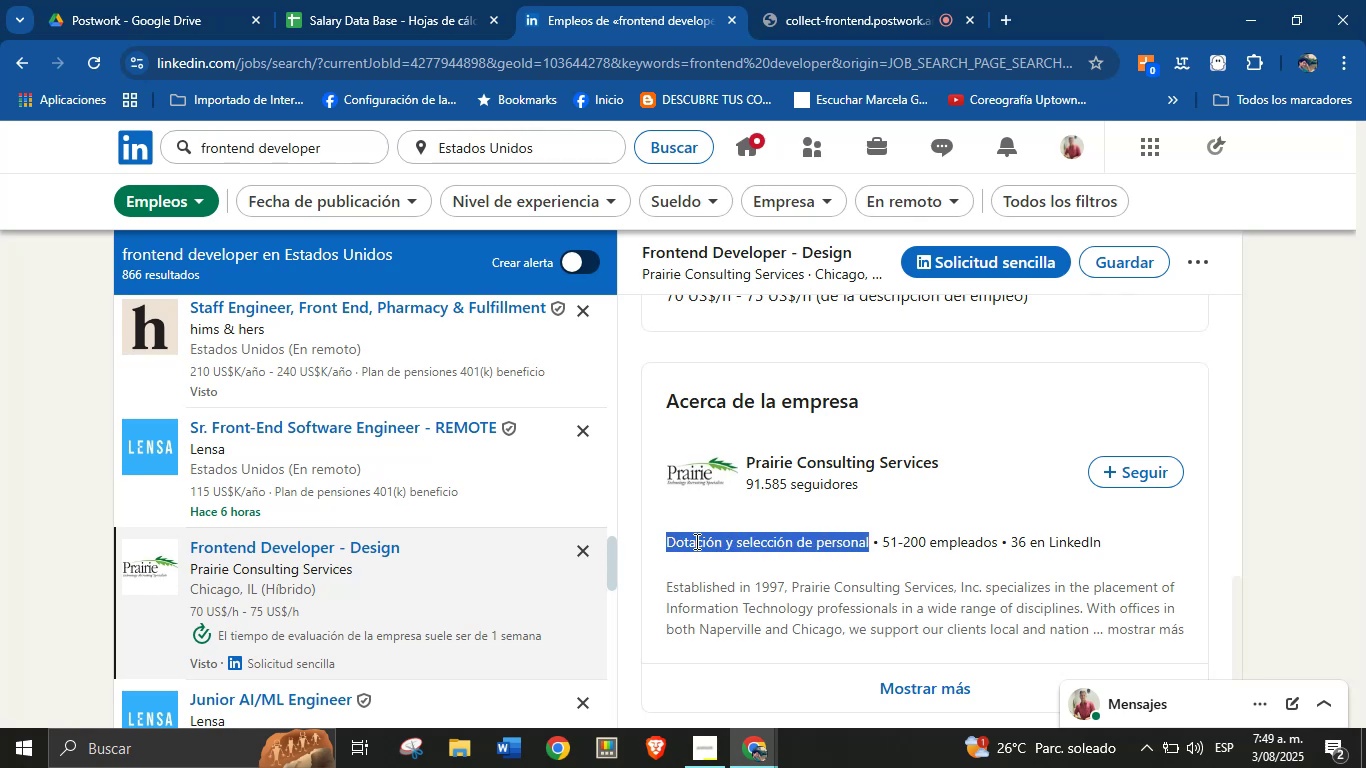 
key(Alt+AltLeft)
 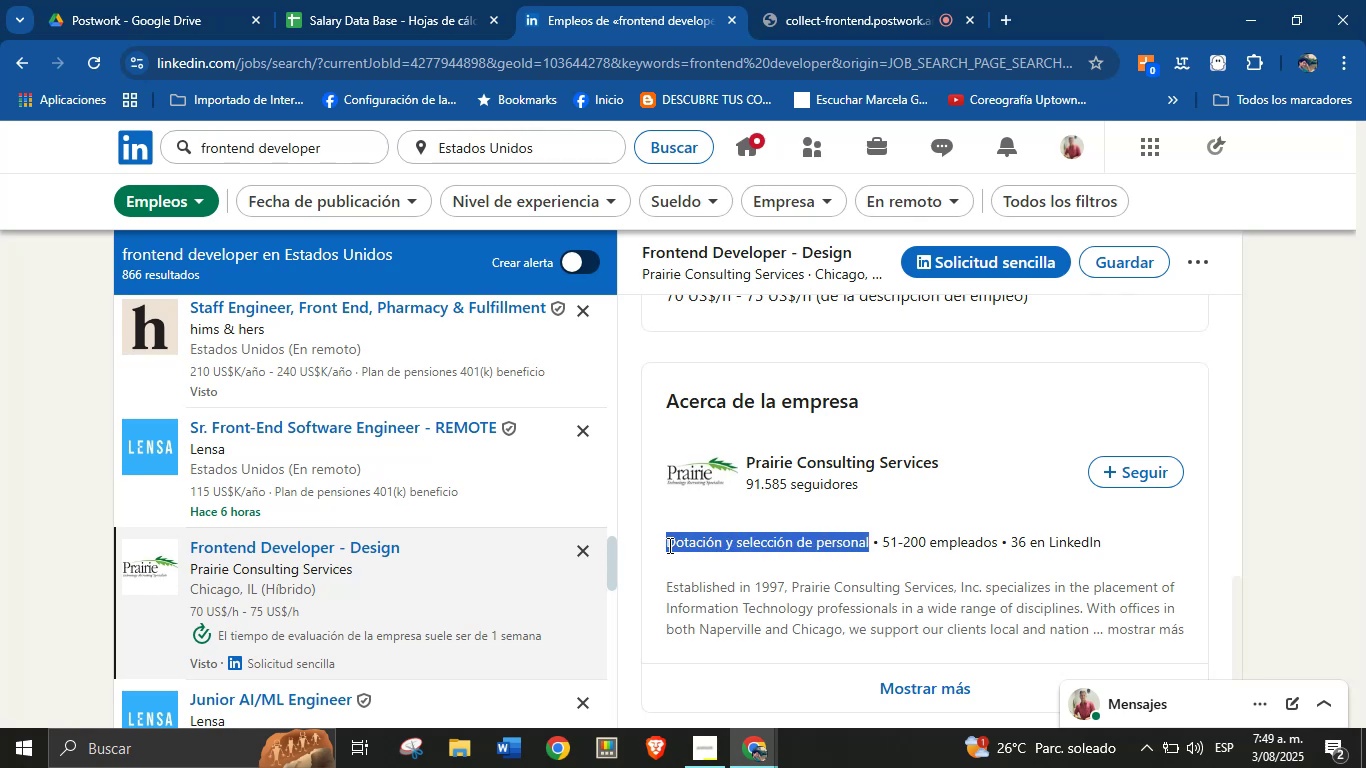 
key(Alt+Control+C)
 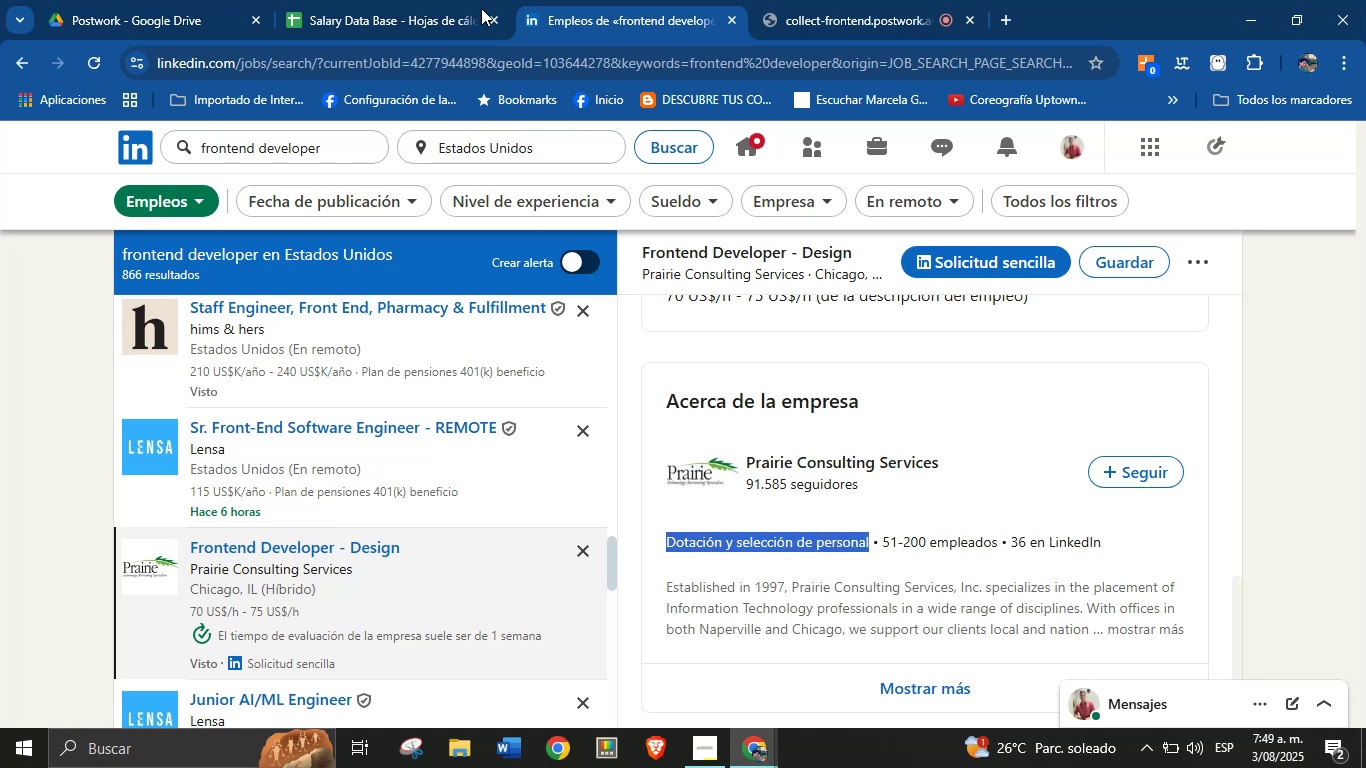 
left_click([367, 0])
 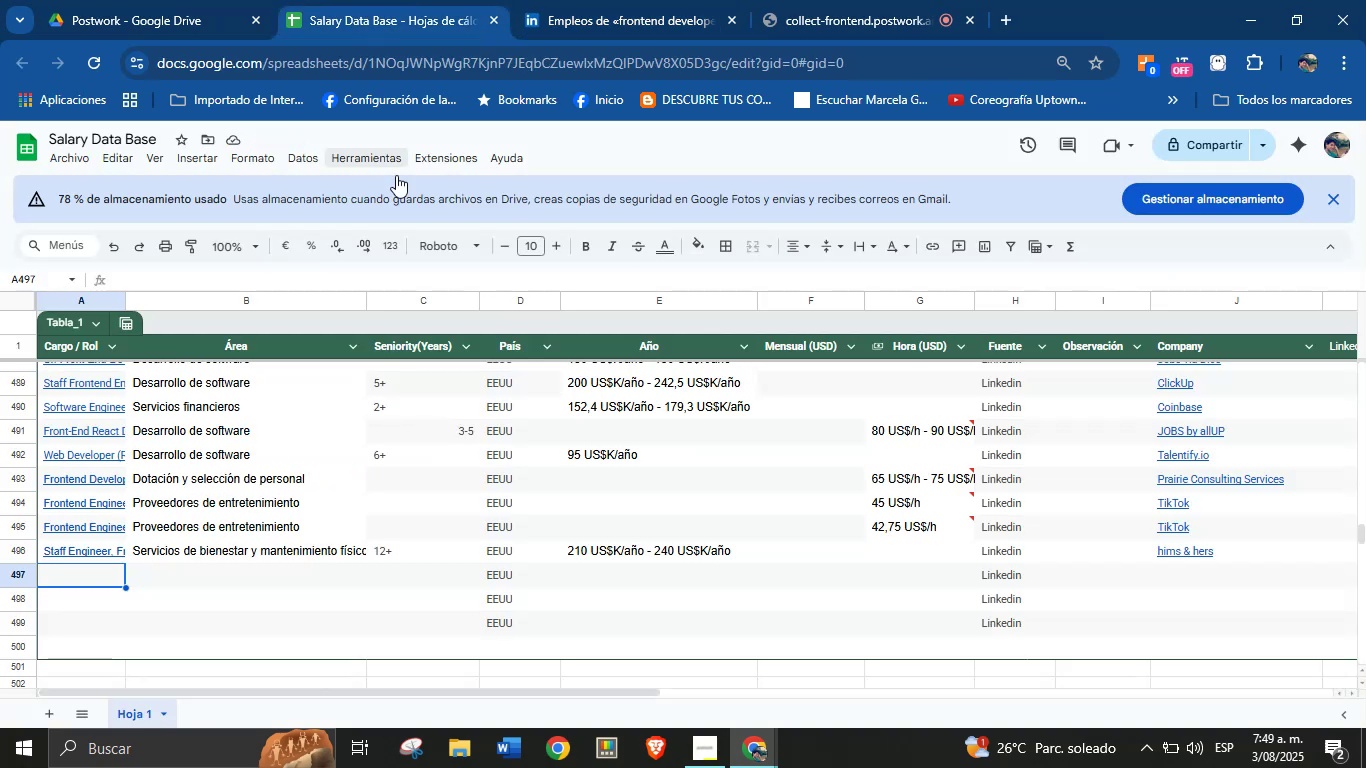 
key(Meta+MetaLeft)
 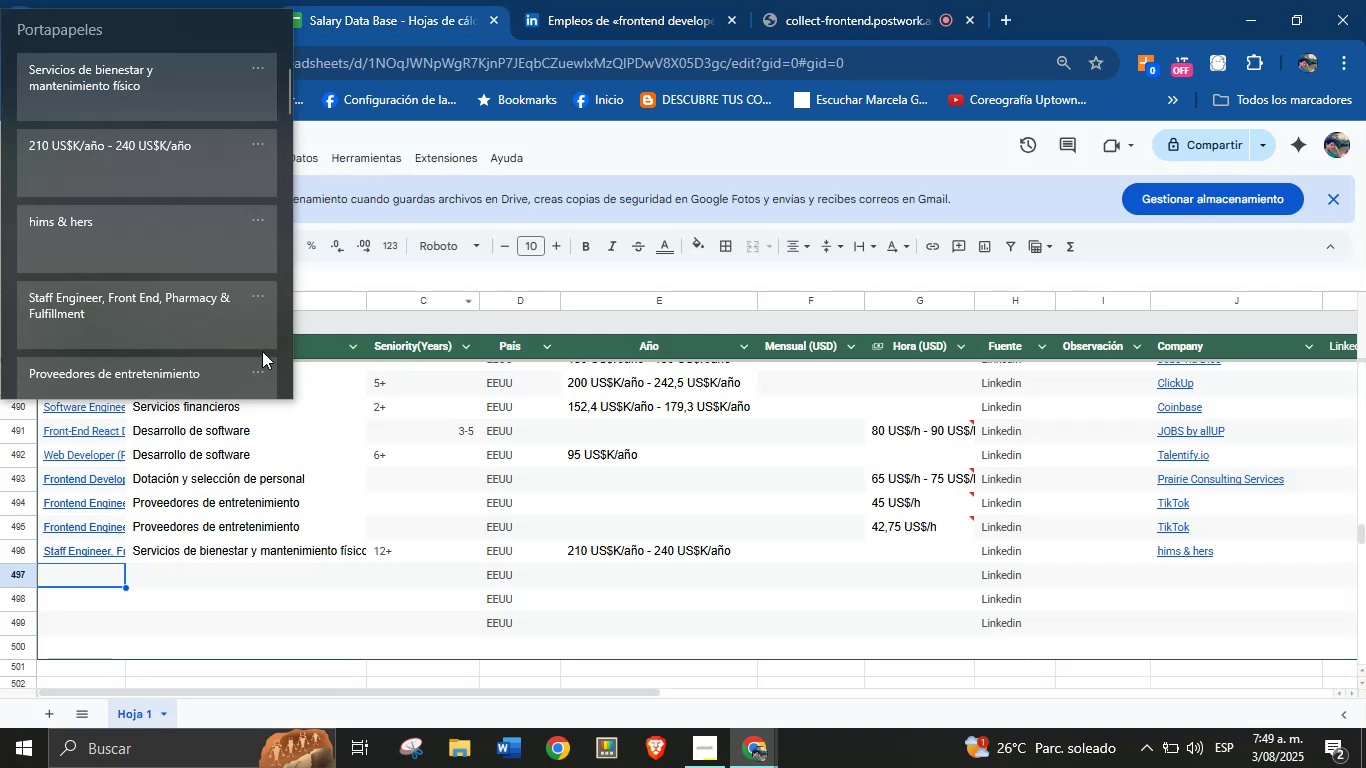 
key(Meta+MetaLeft)
 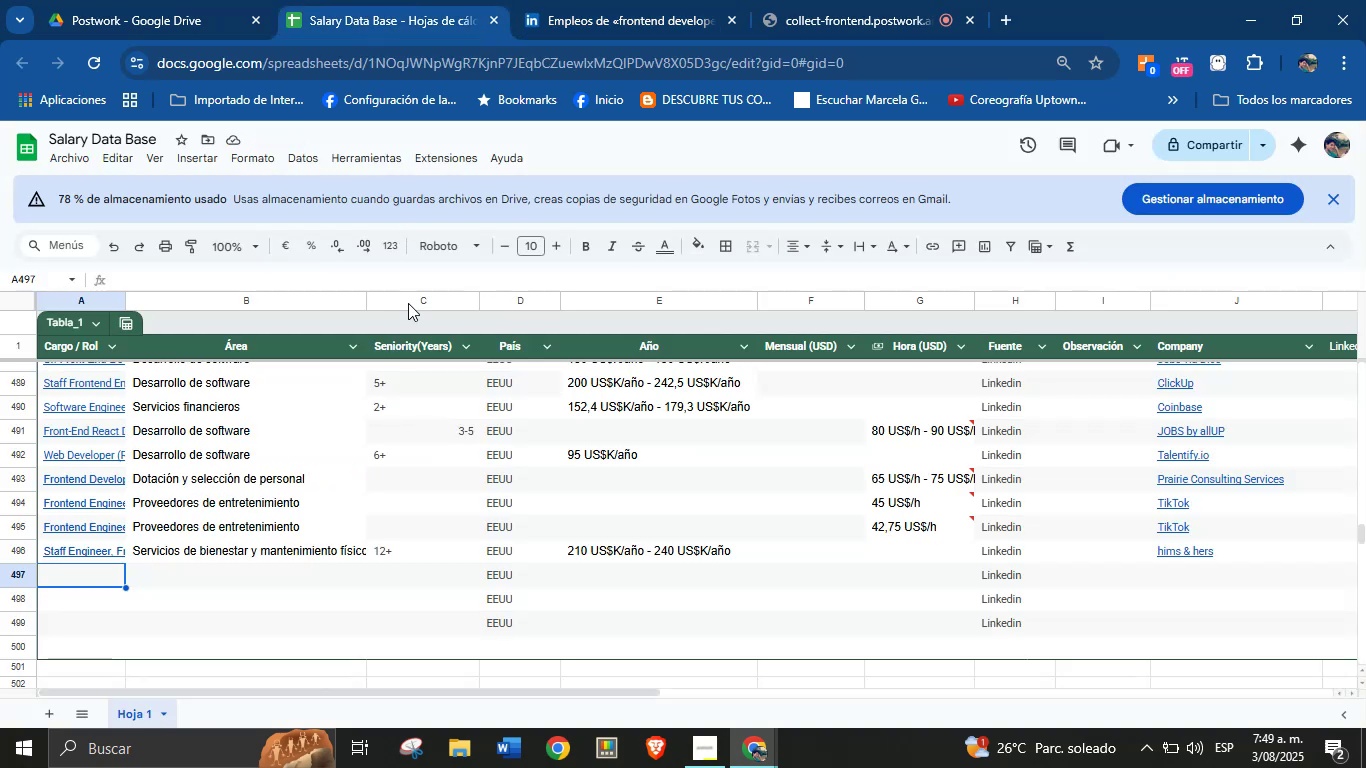 
key(Meta+V)
 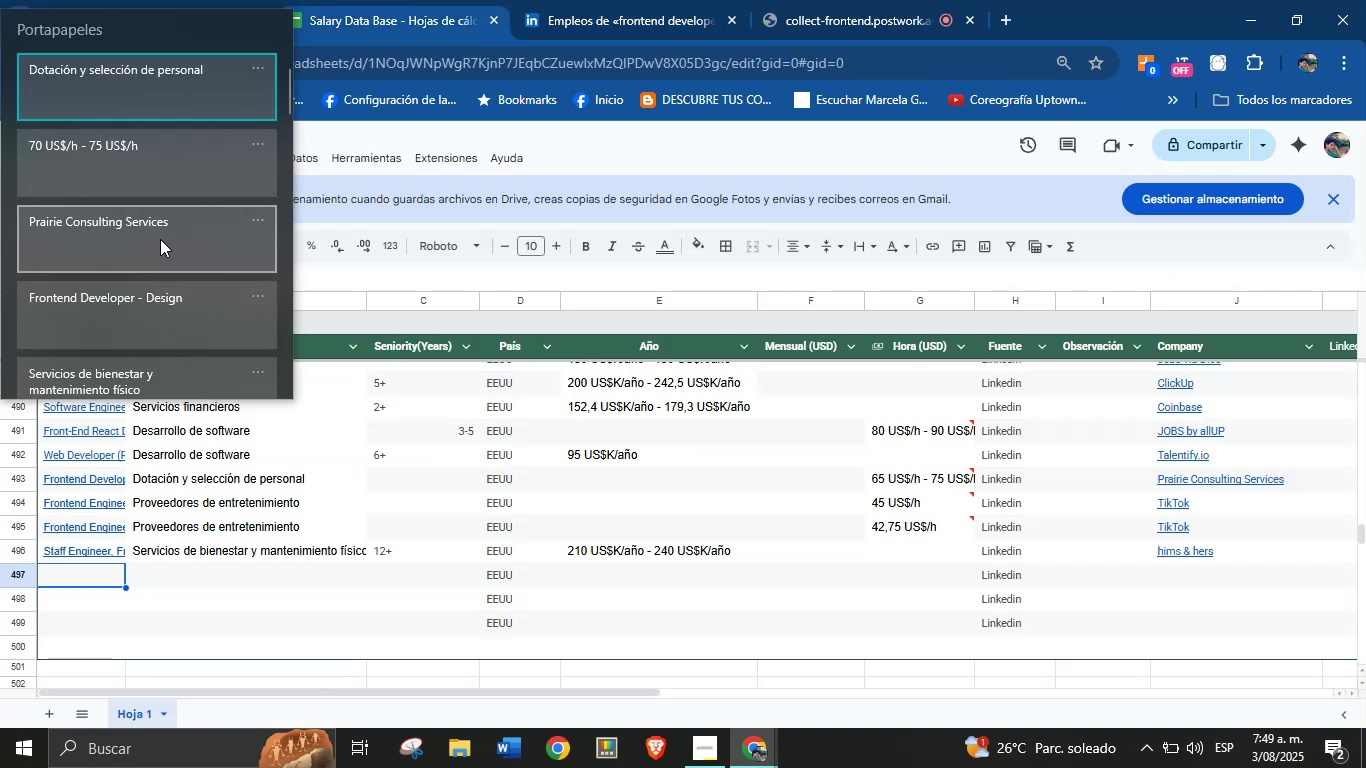 
left_click([160, 239])
 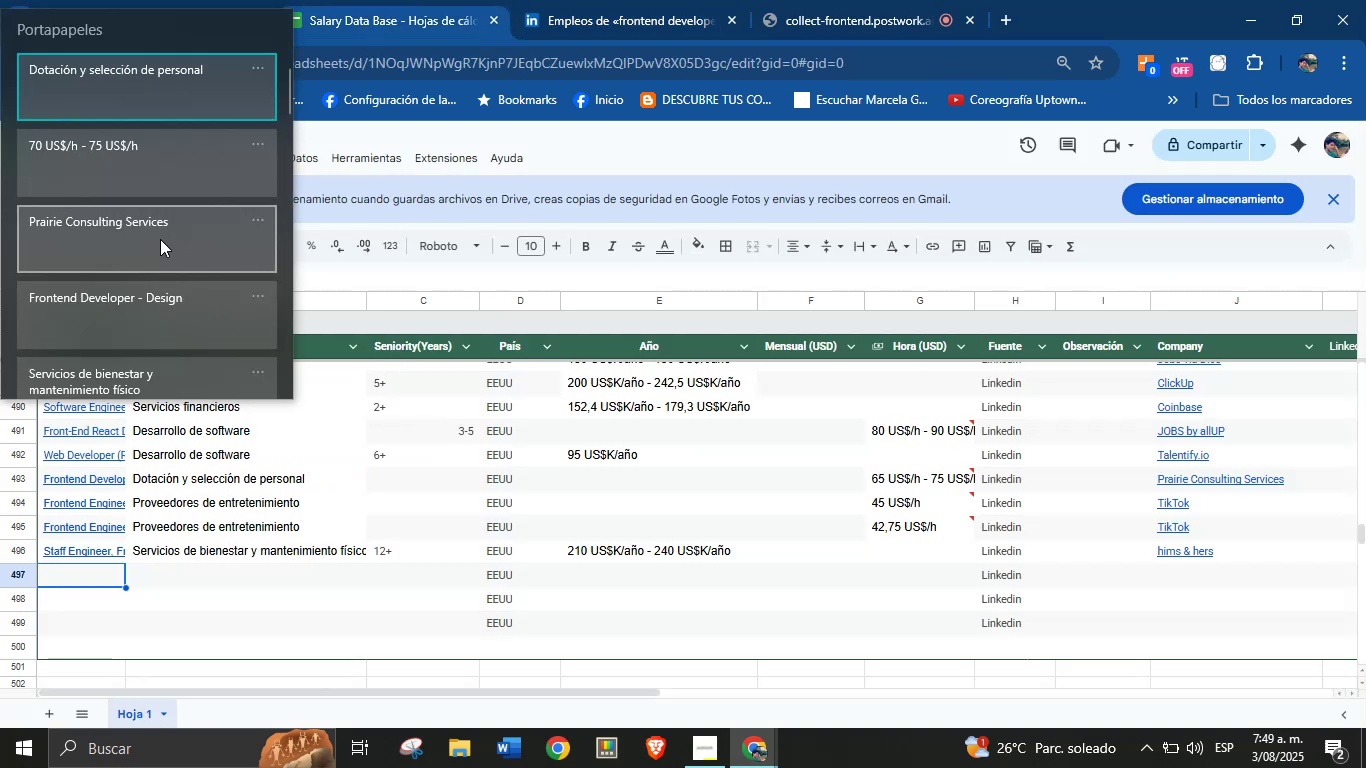 
key(Control+ControlLeft)
 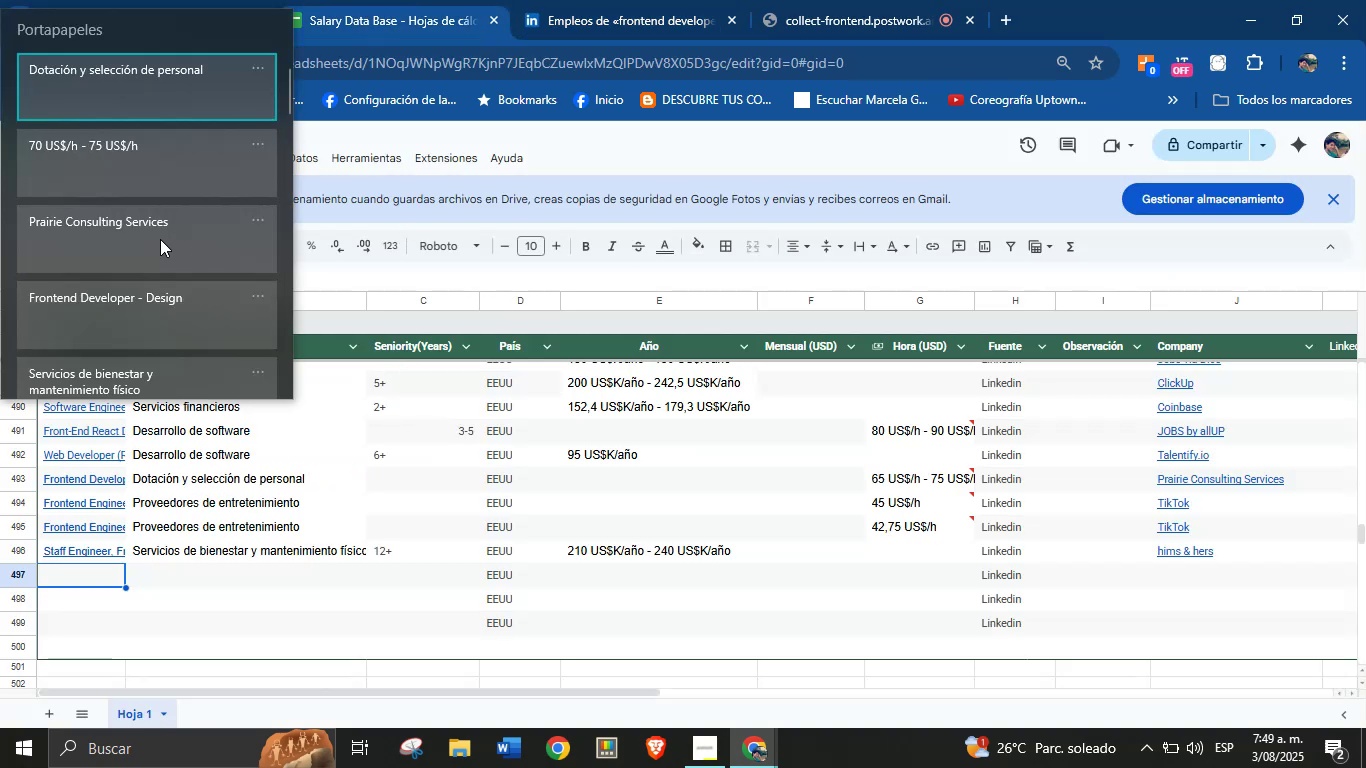 
key(Control+V)
 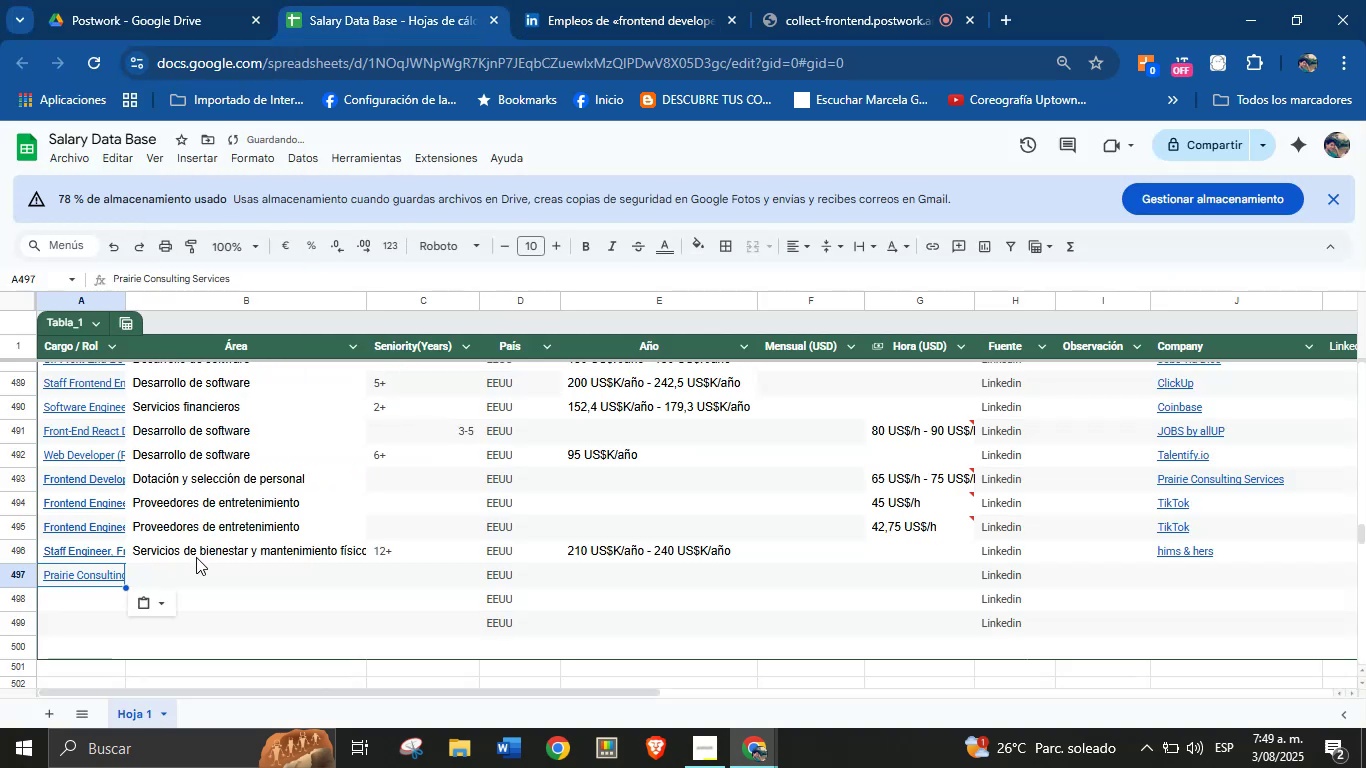 
left_click([196, 570])
 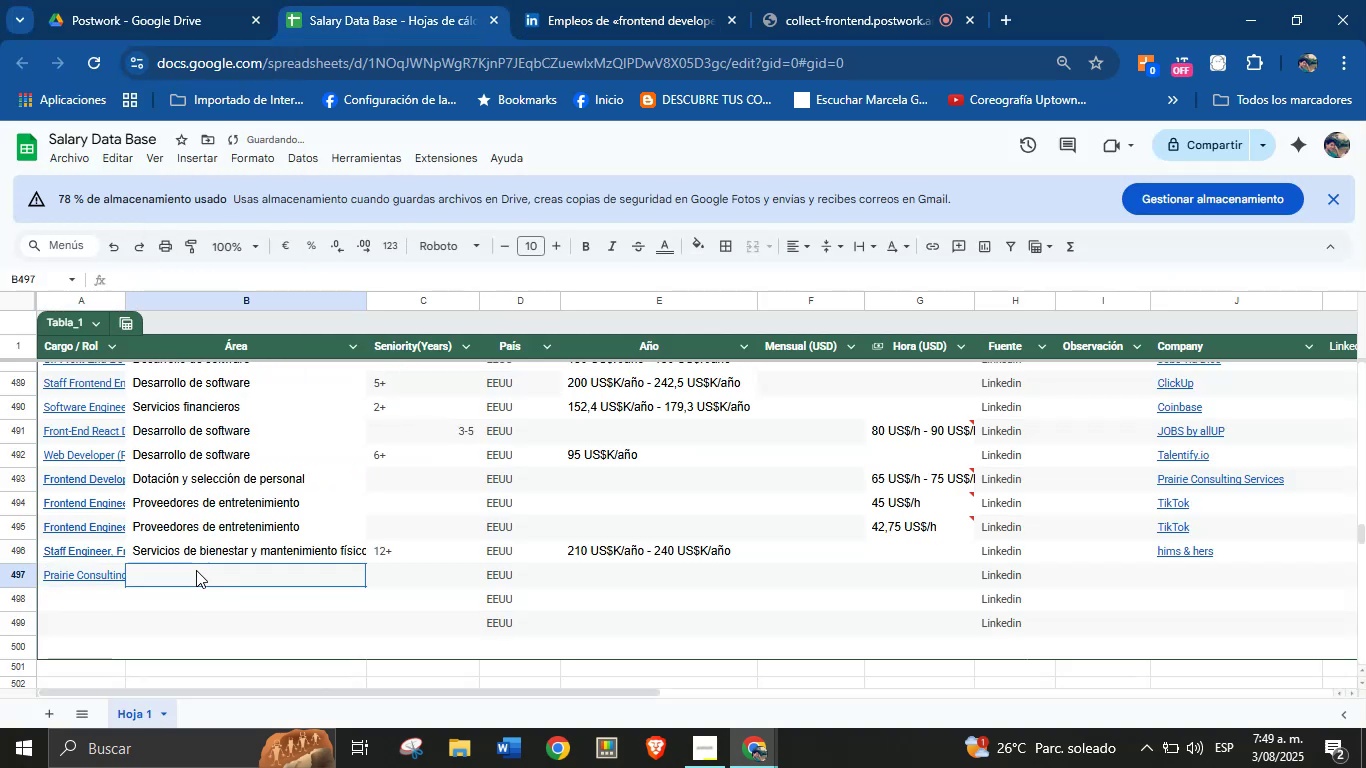 
key(Meta+MetaLeft)
 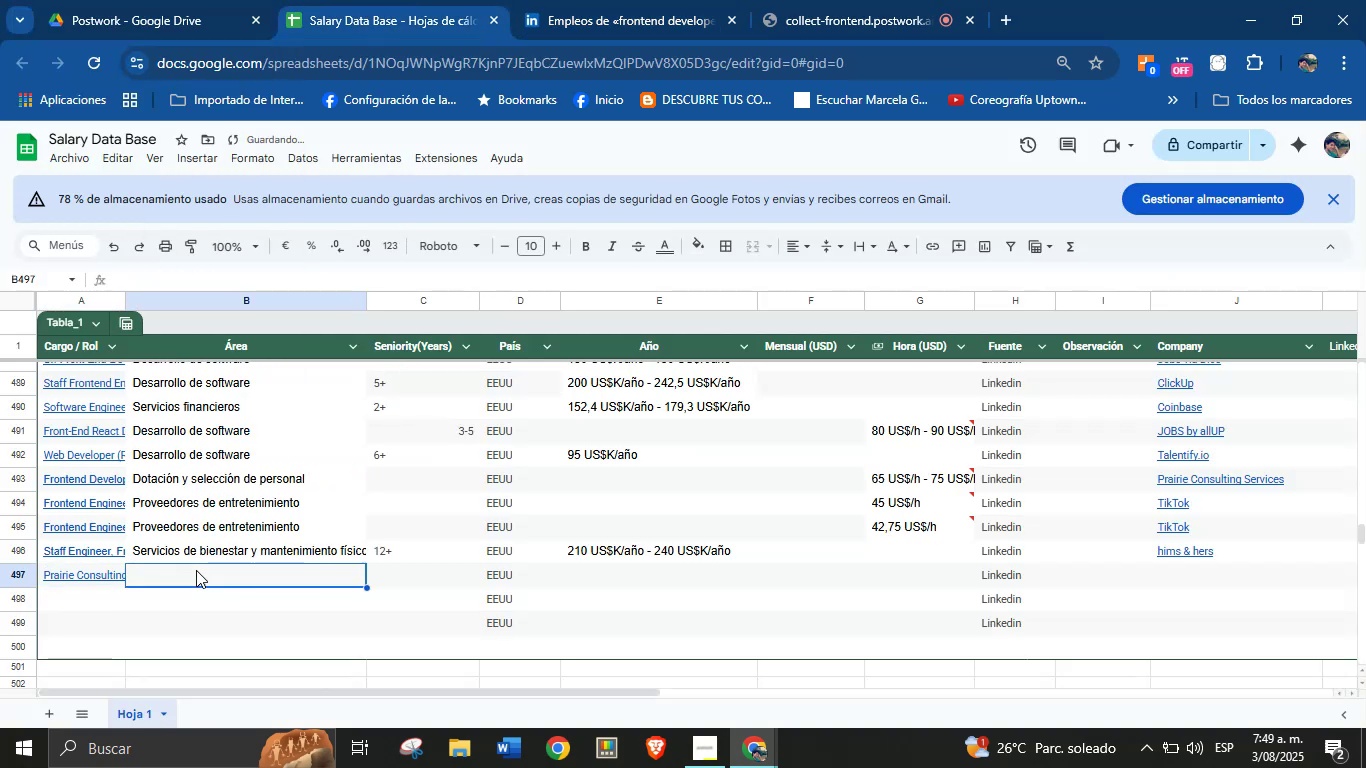 
key(Meta+MetaLeft)
 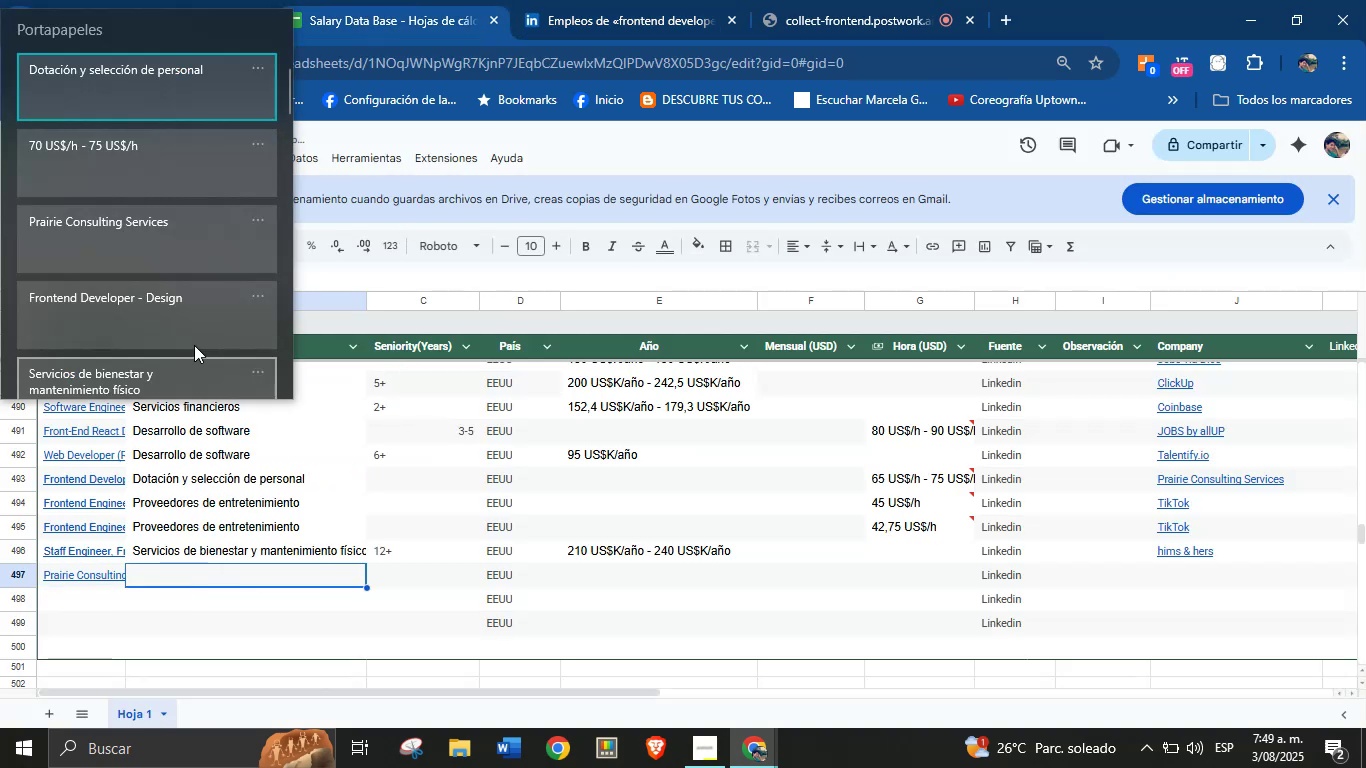 
key(Meta+V)
 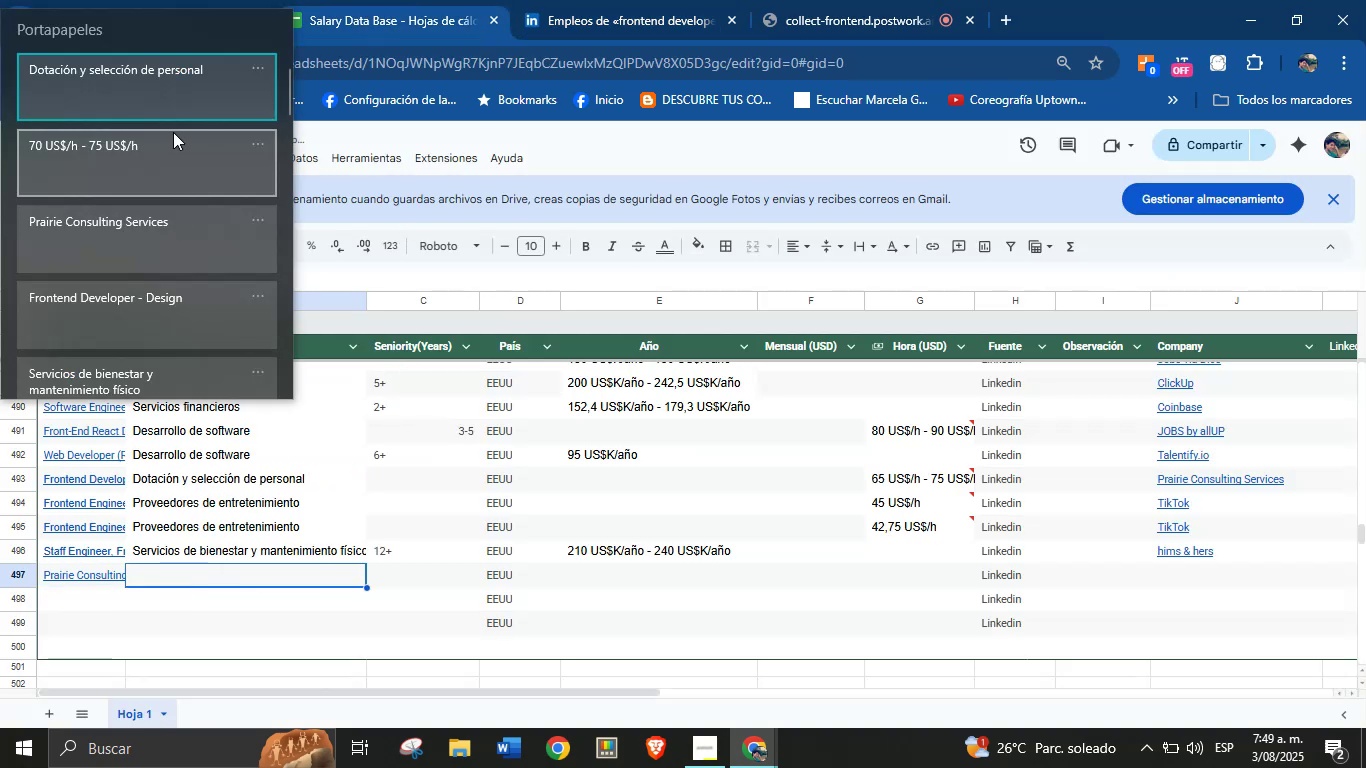 
left_click([179, 83])
 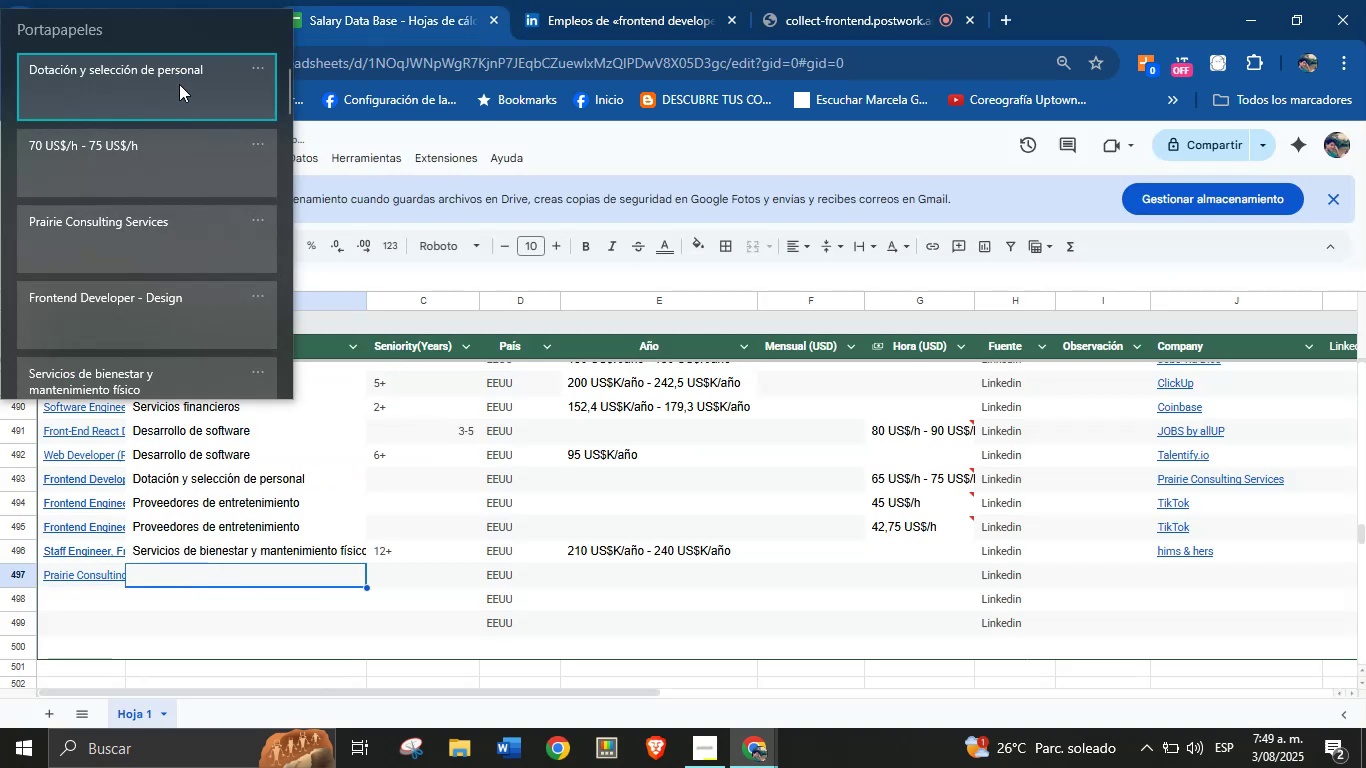 
key(Control+ControlLeft)
 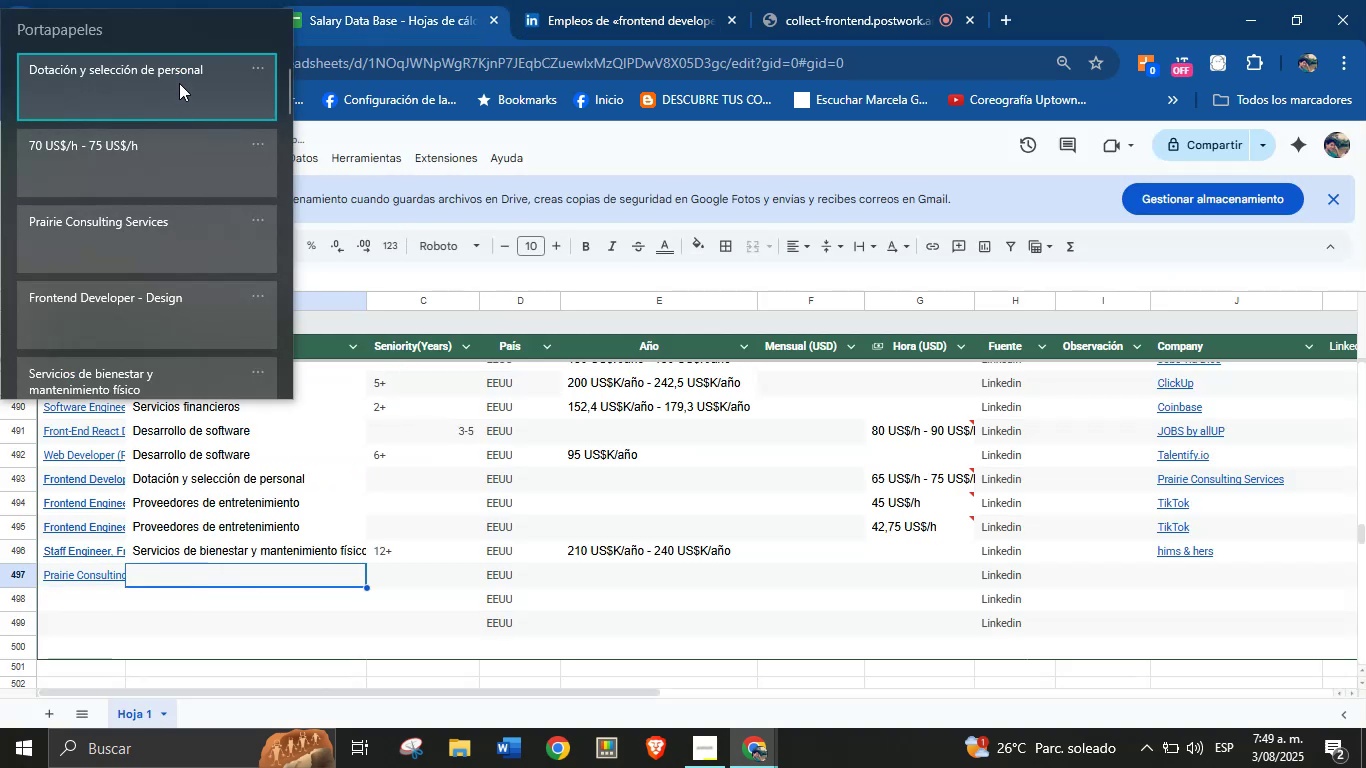 
key(Control+V)
 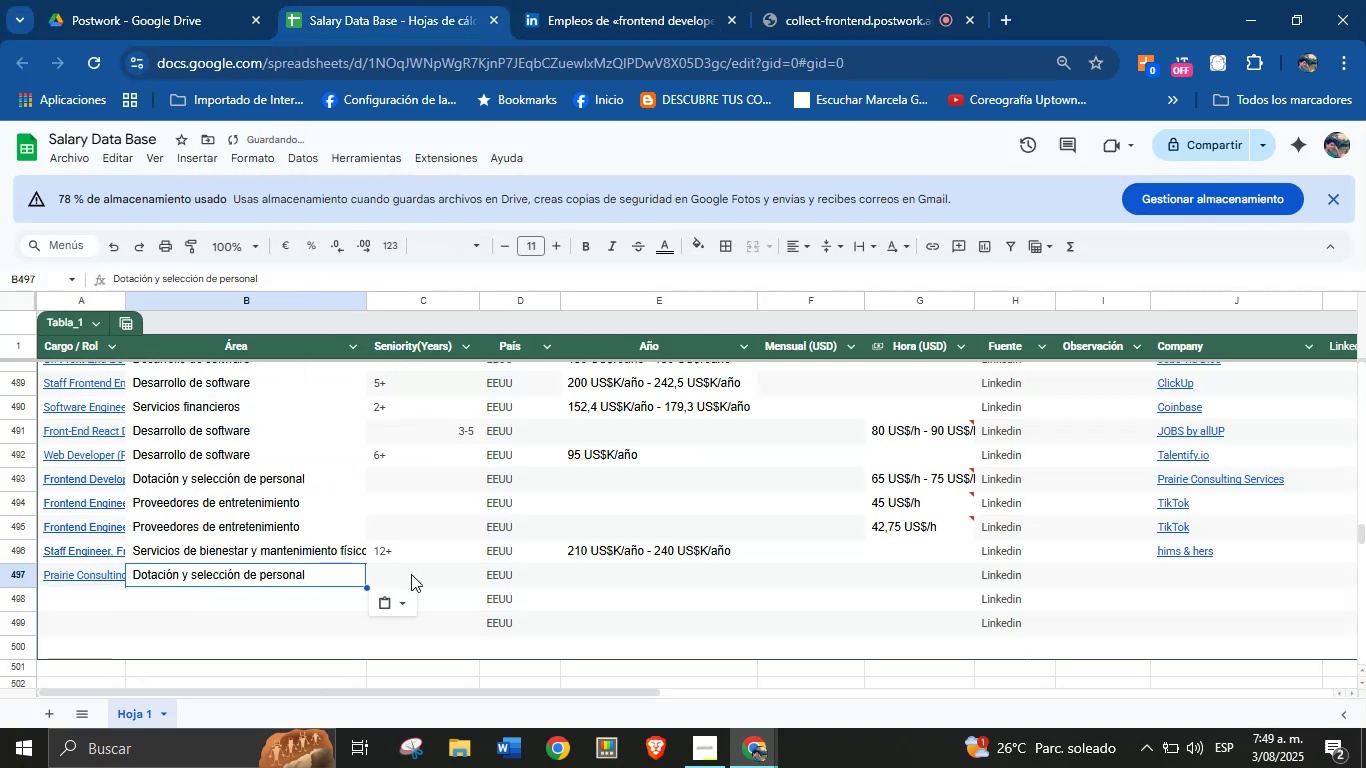 
left_click([412, 581])
 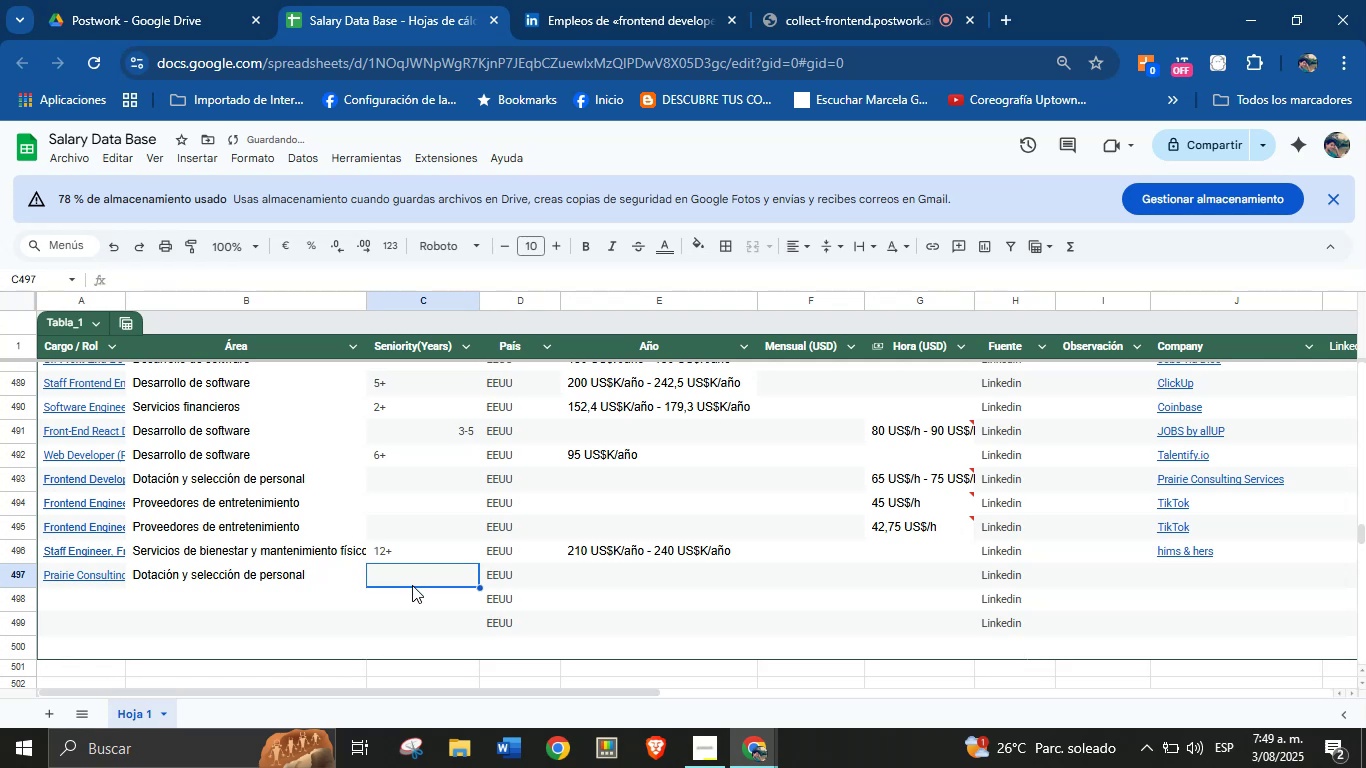 
key(5)
 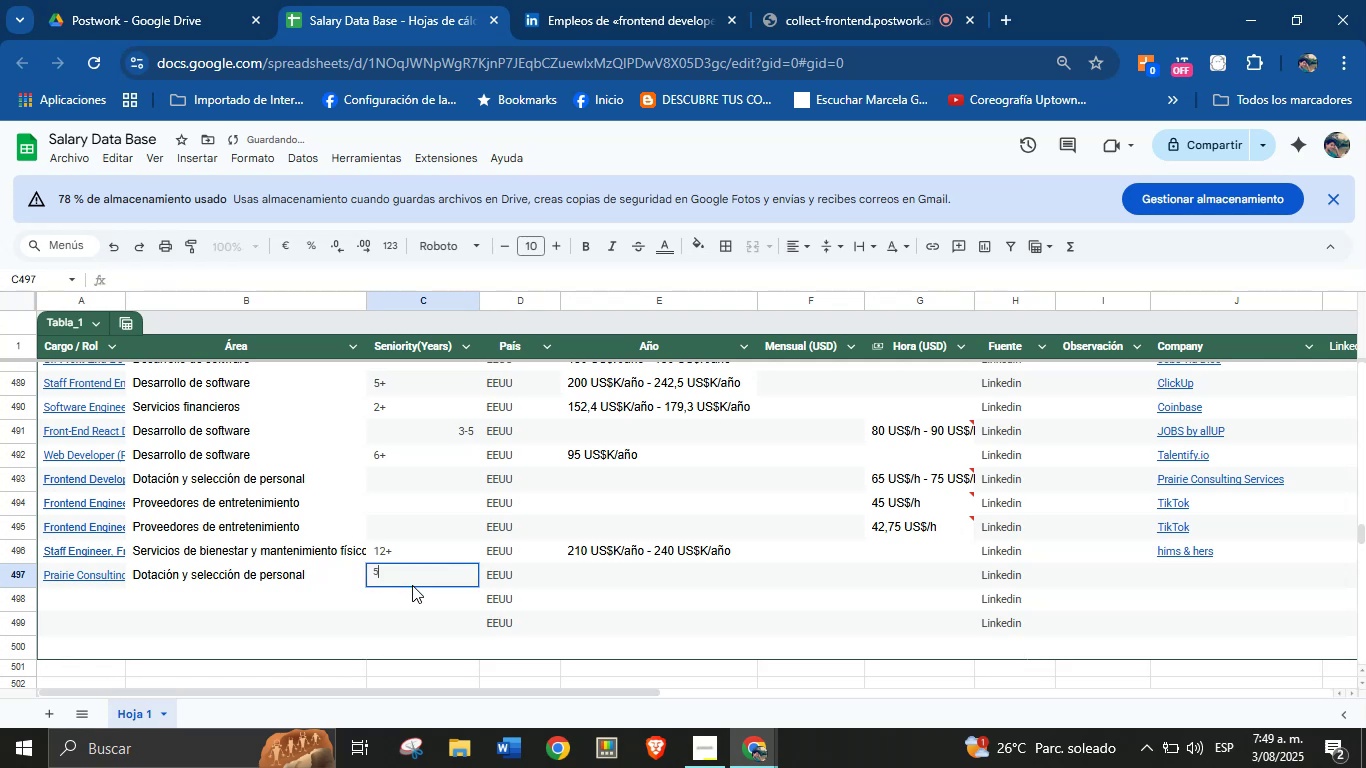 
key(Equal)
 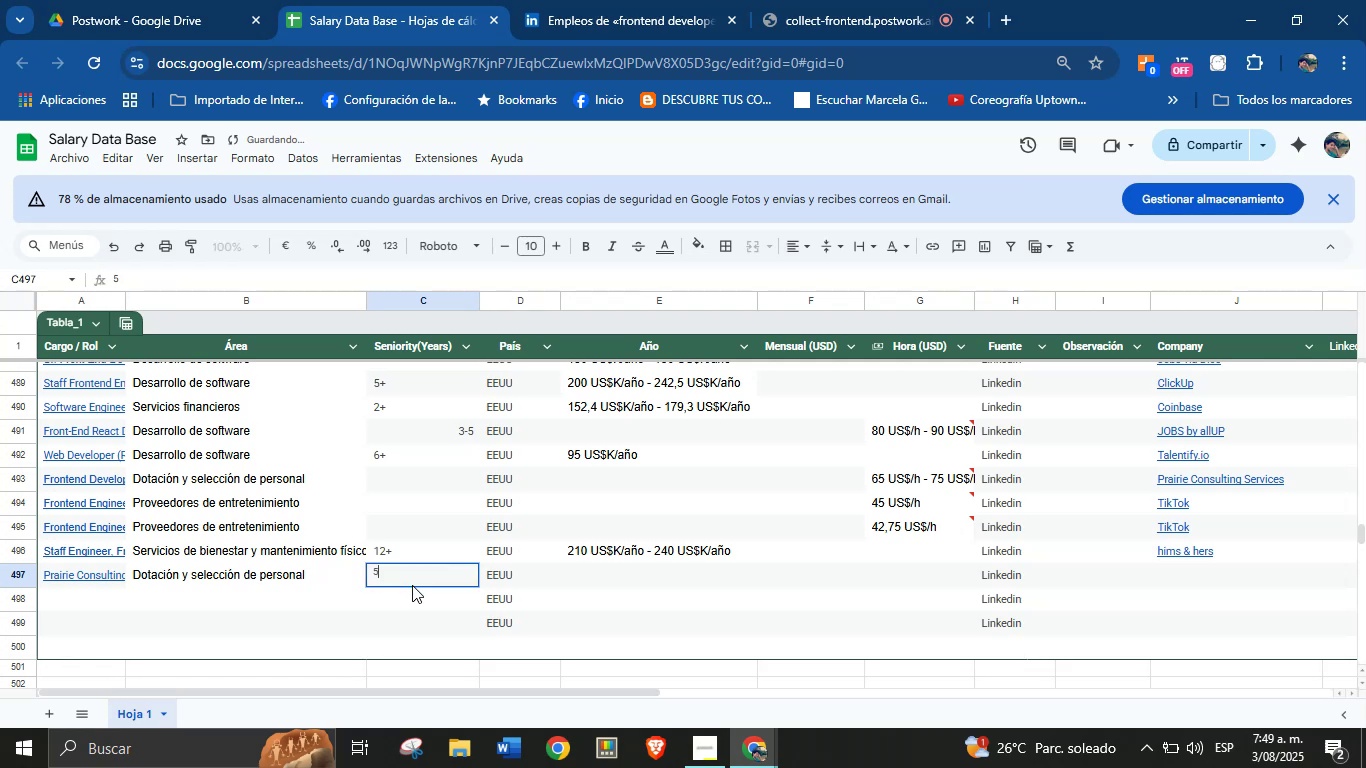 
key(Enter)
 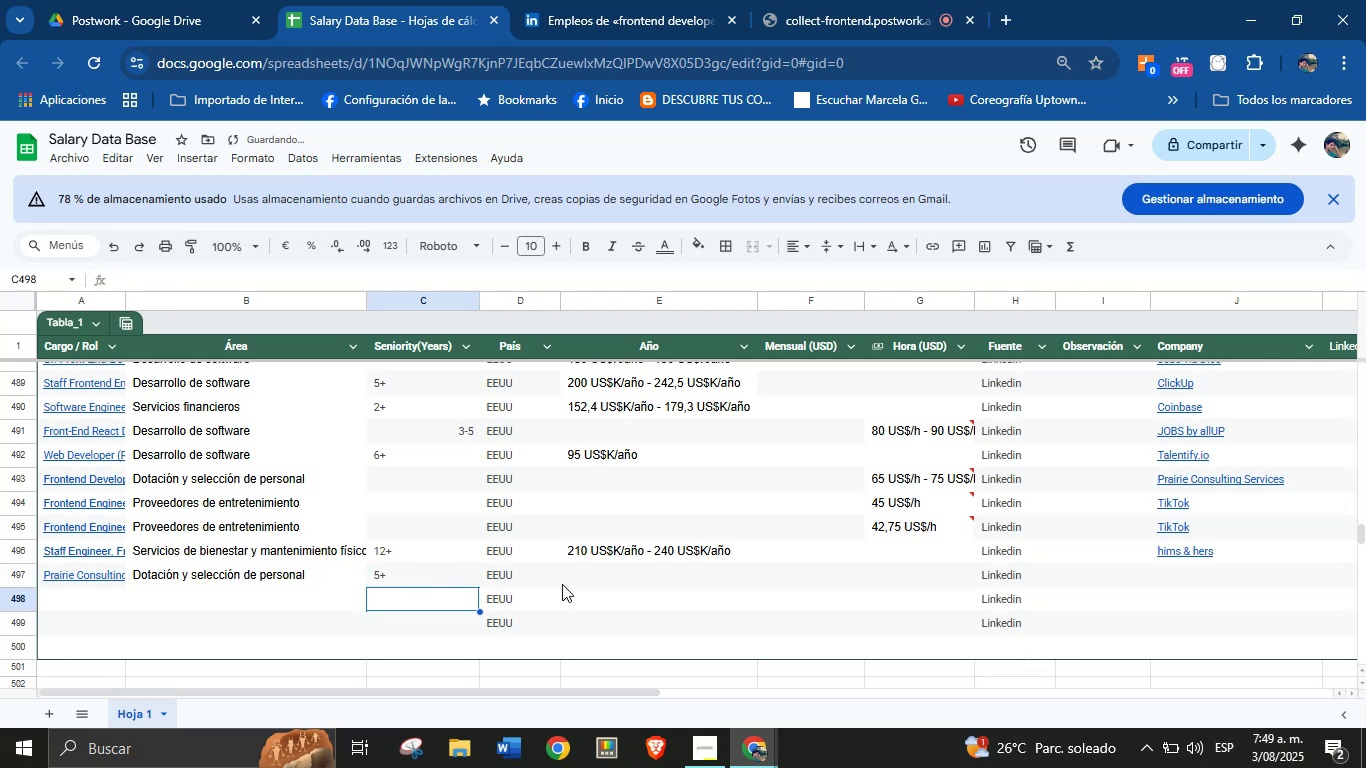 
left_click([614, 575])
 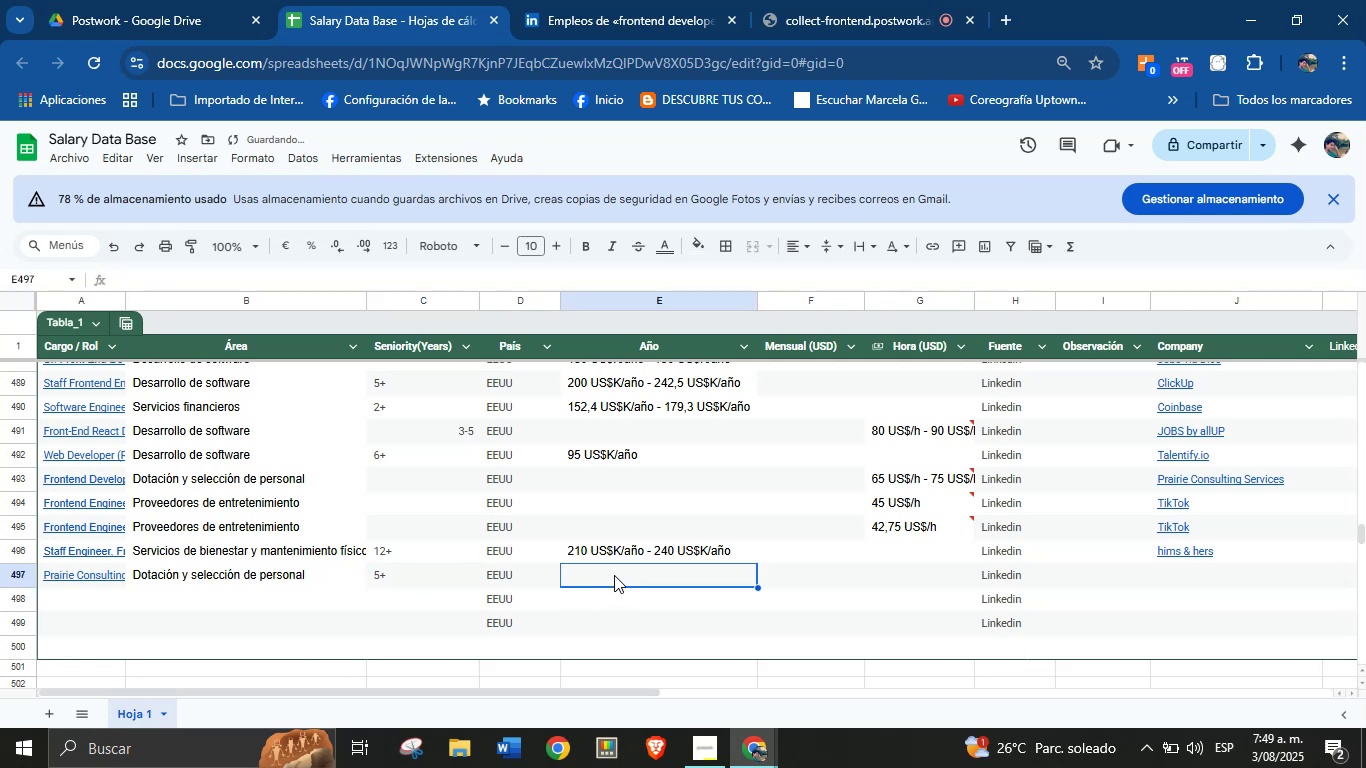 
key(Meta+MetaLeft)
 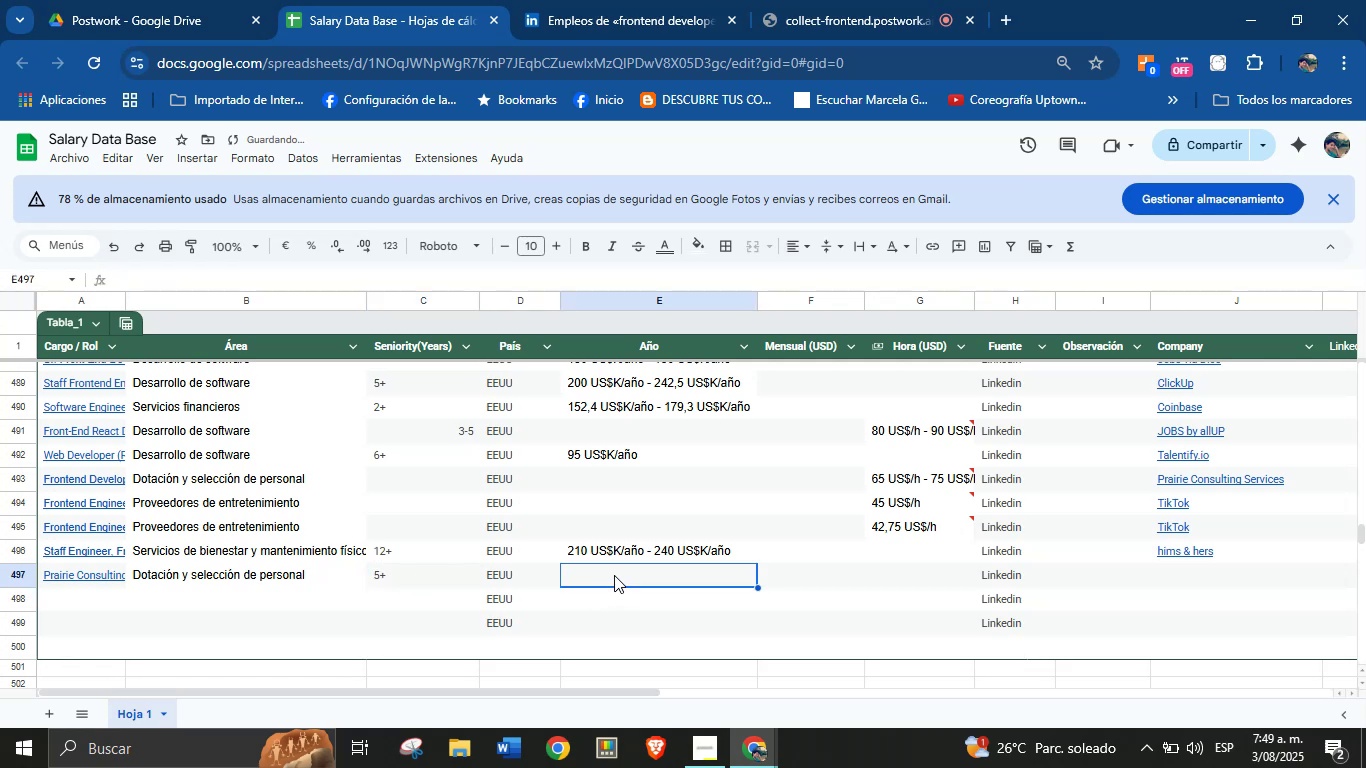 
key(Meta+MetaLeft)
 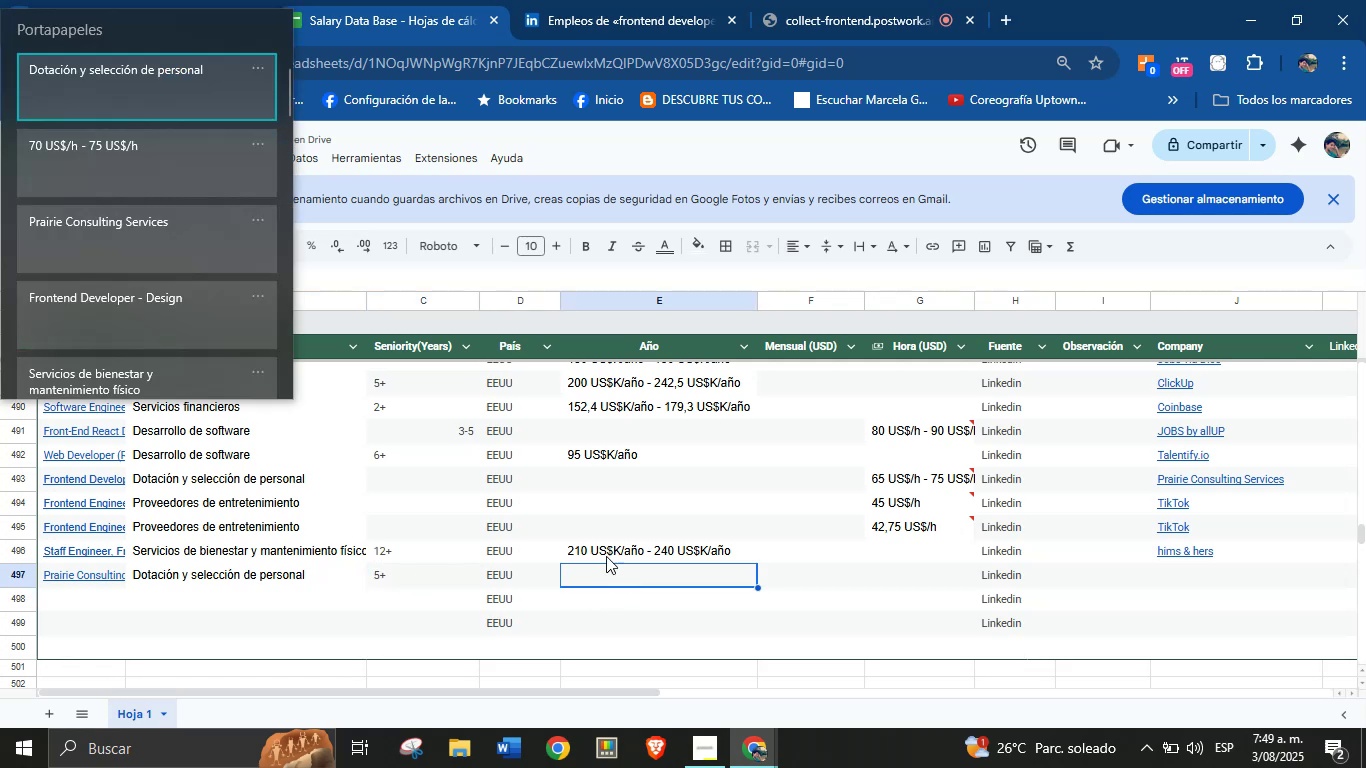 
key(Meta+V)
 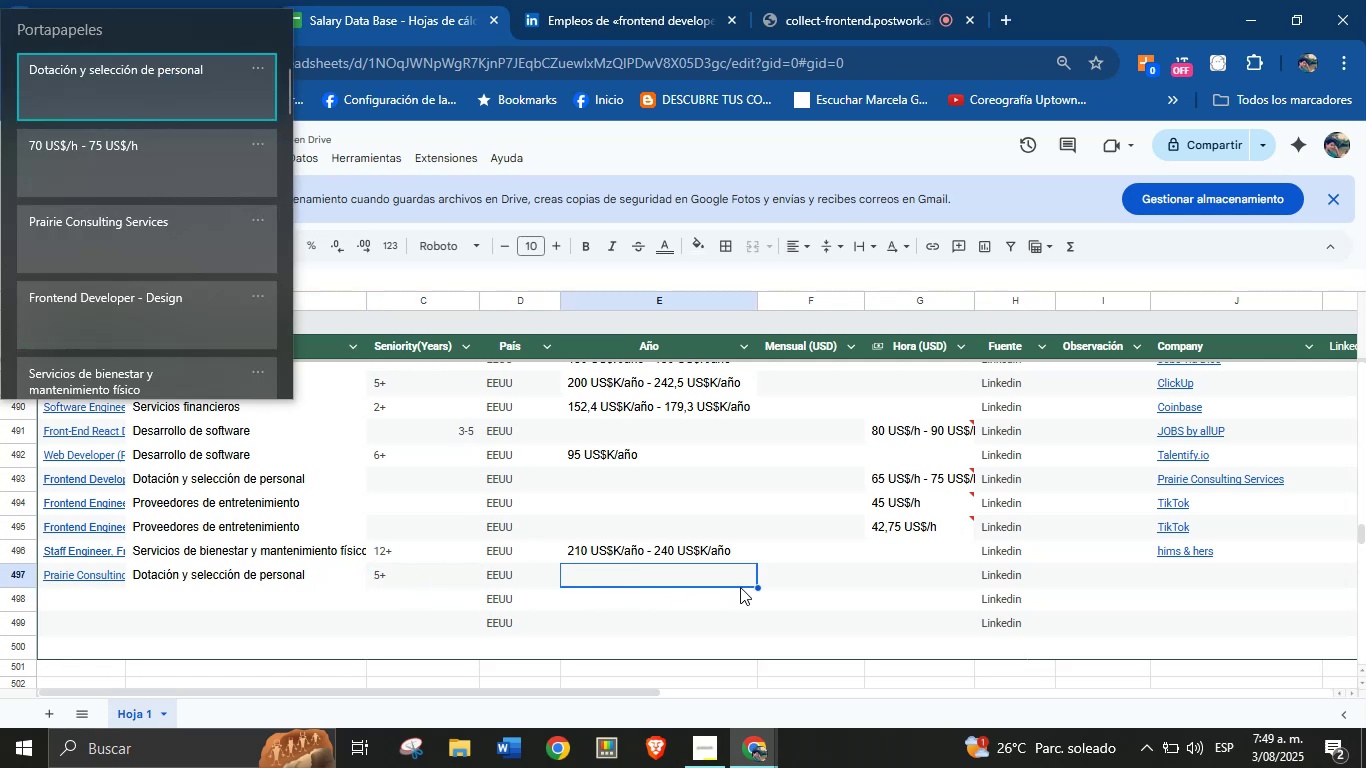 
double_click([1179, 580])
 